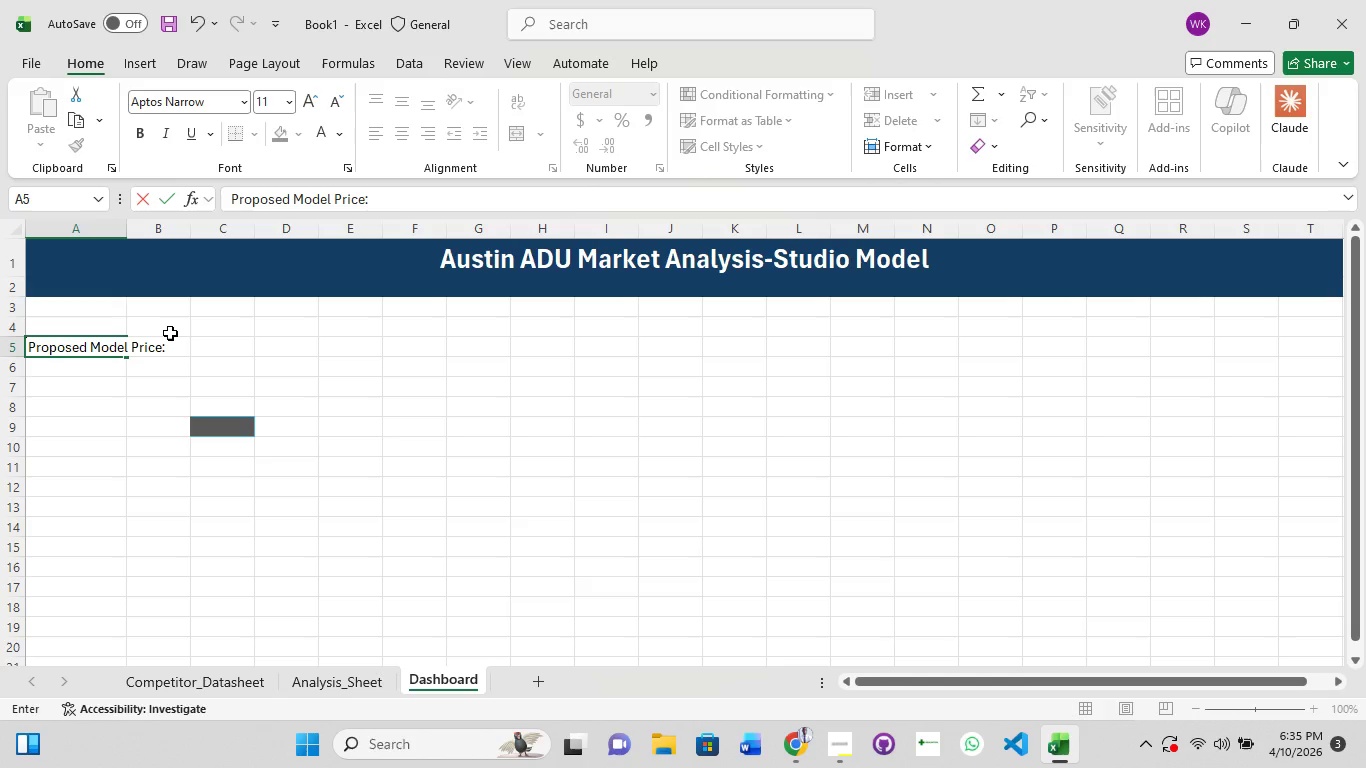 
wait(5.38)
 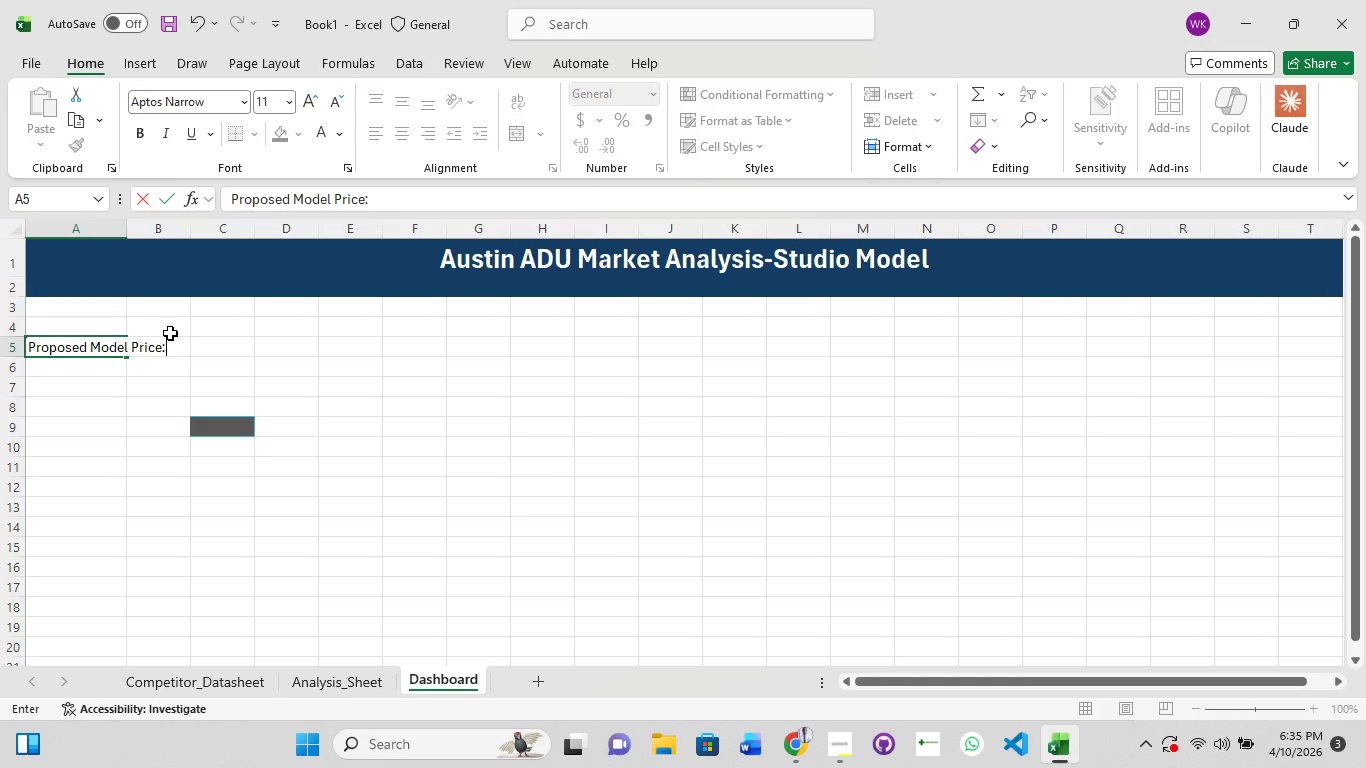 
key(Enter)
 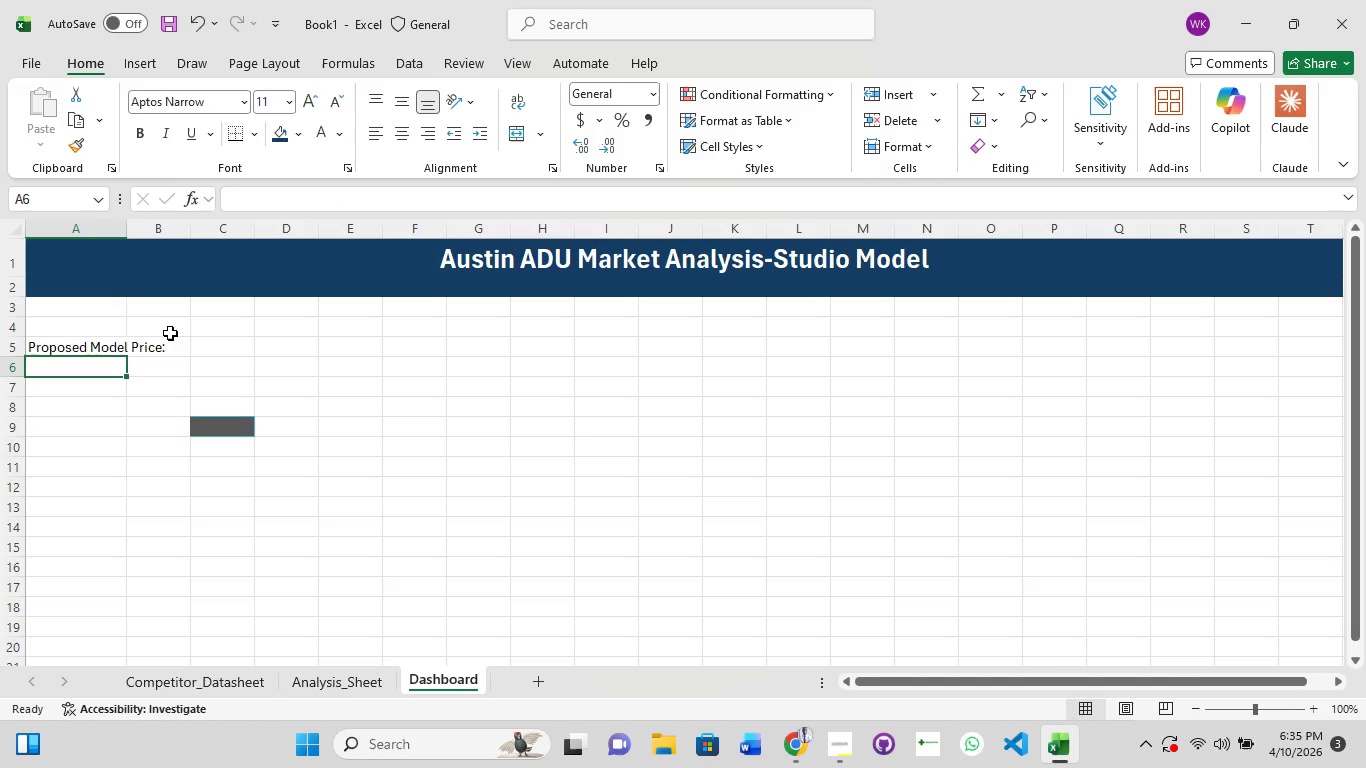 
type(Market AVG. Price/SqFt)
 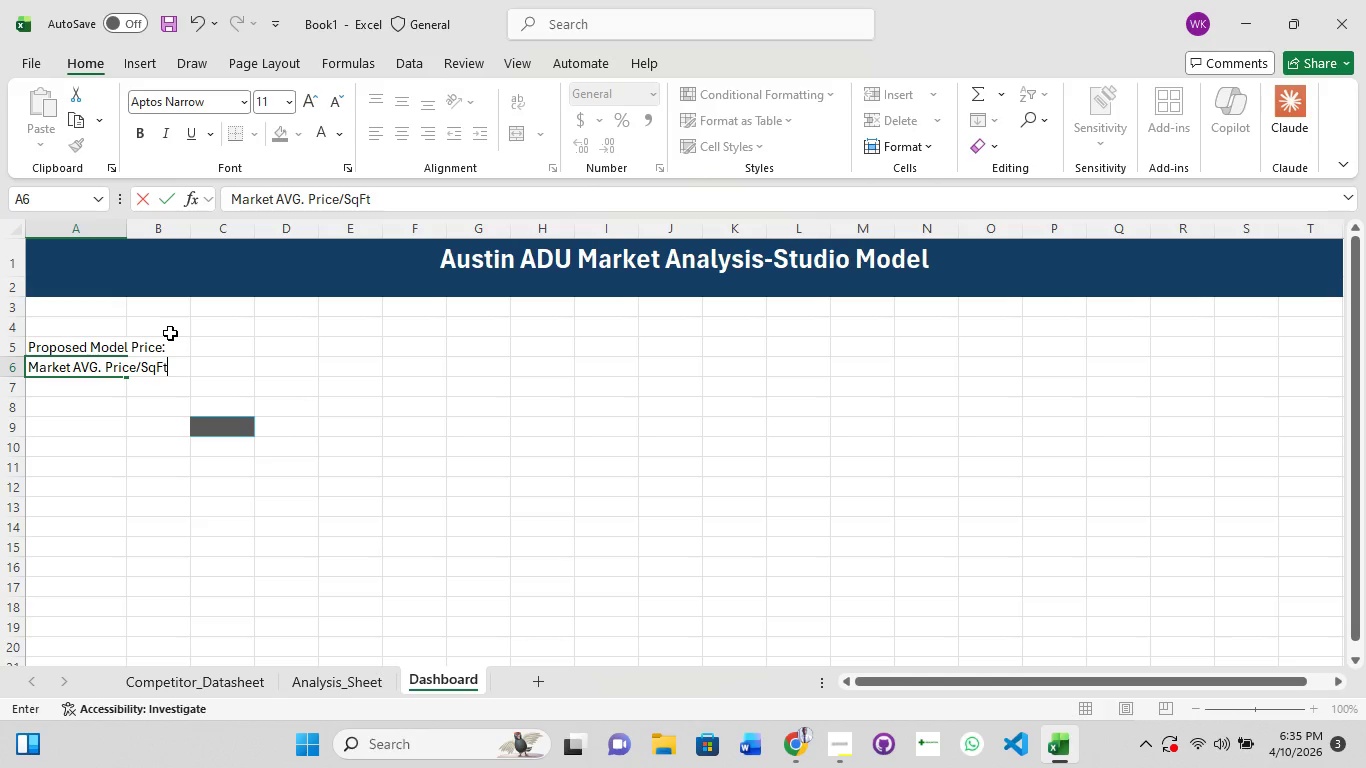 
wait(5.61)
 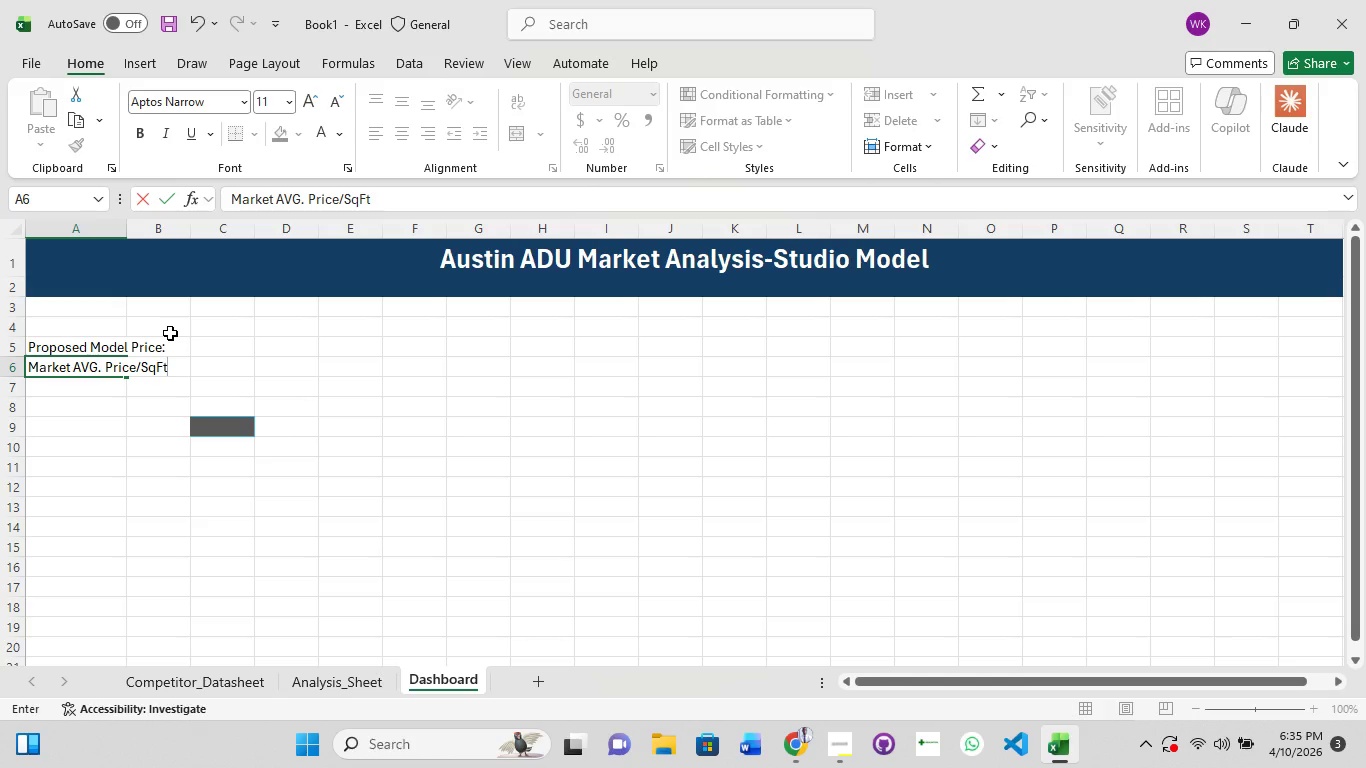 
key(Enter)
 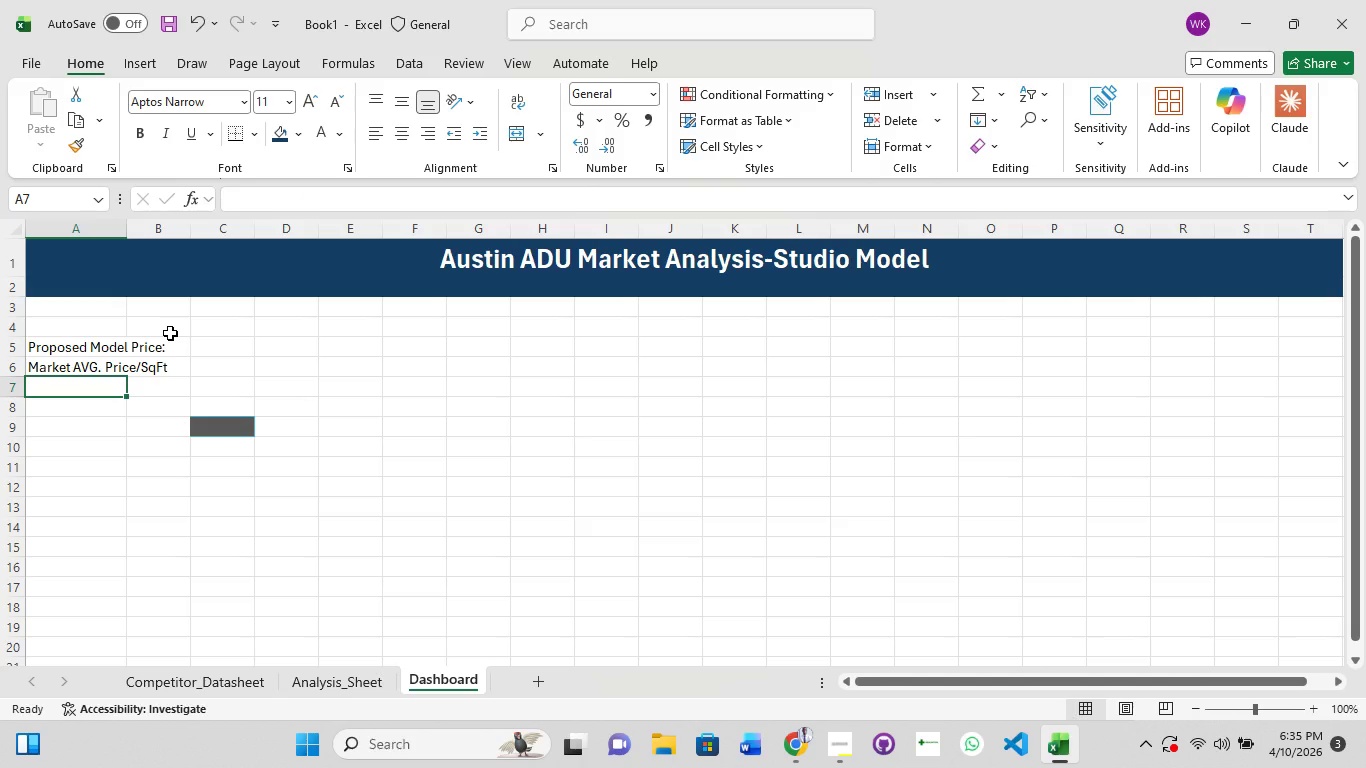 
type(Postion:)
 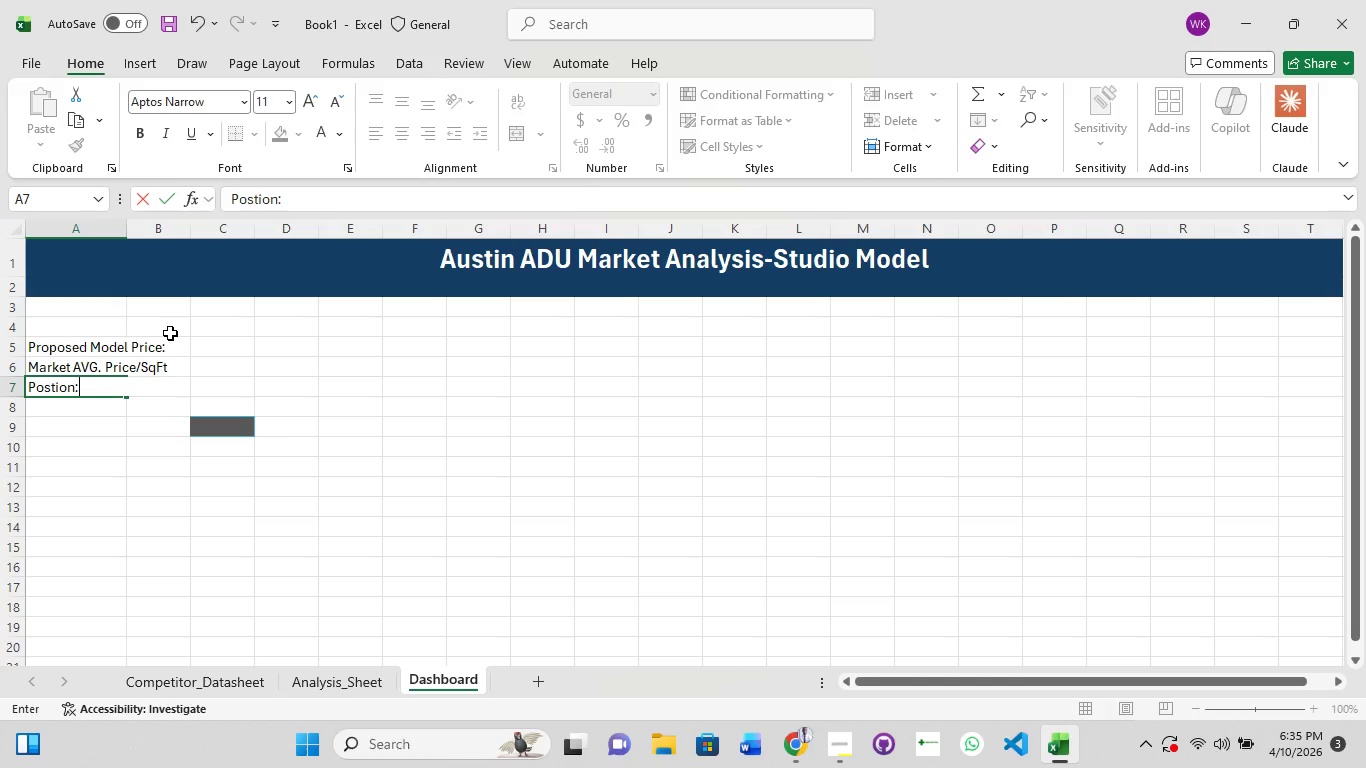 
wait(12.97)
 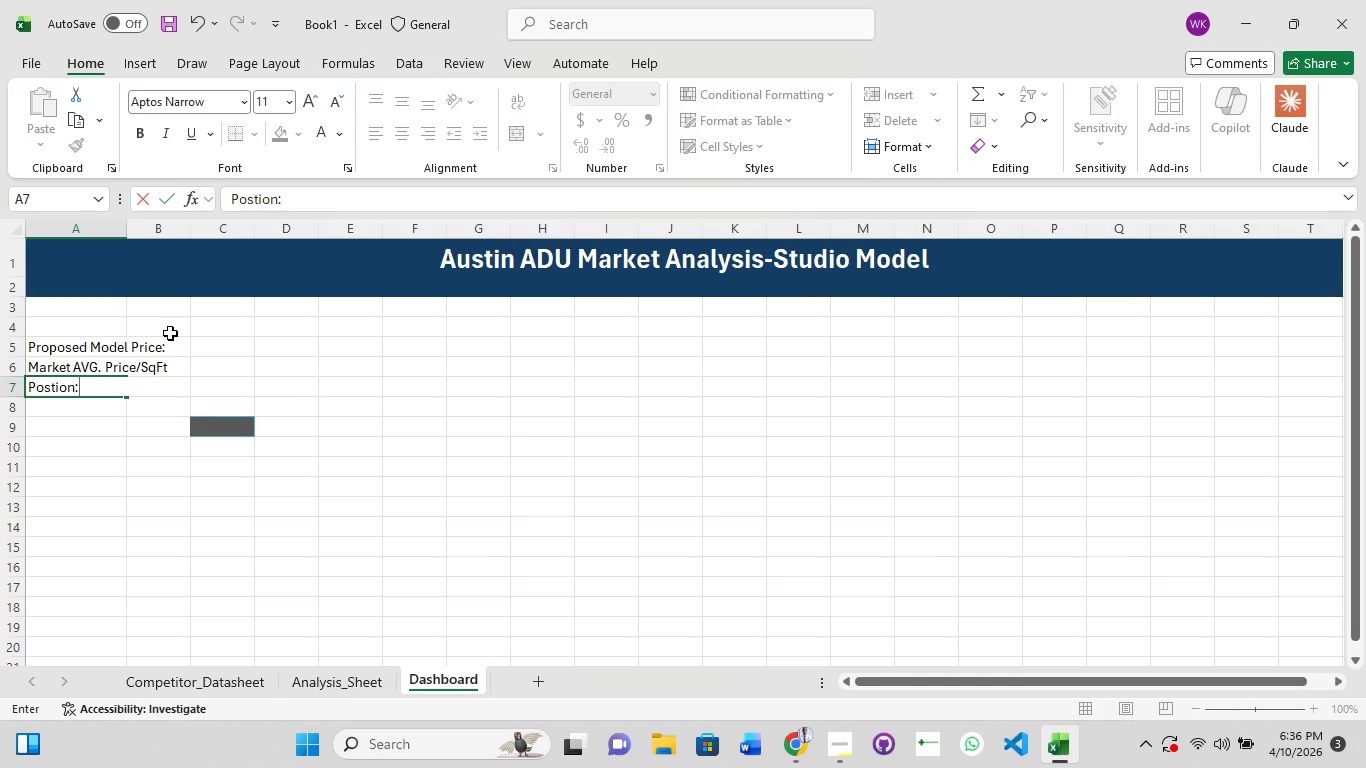 
left_click([138, 333])
 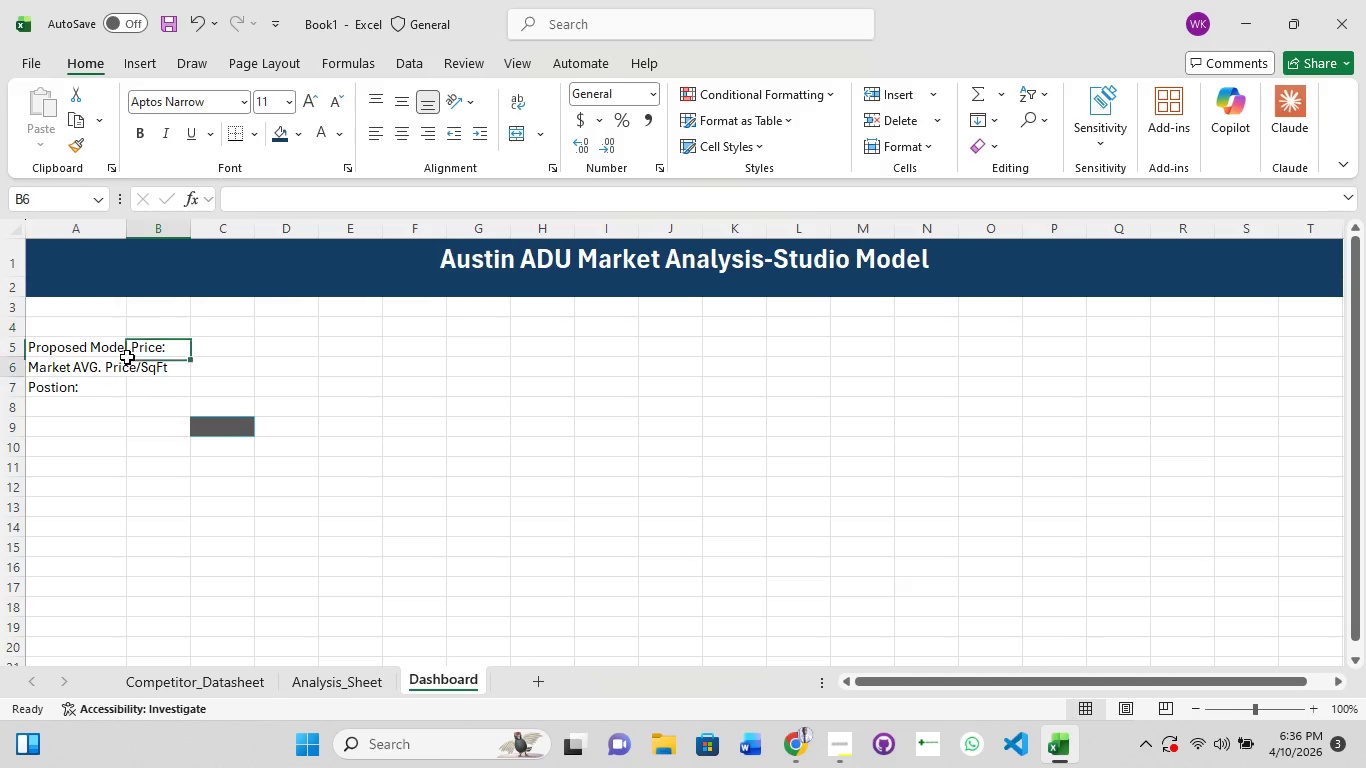 
left_click([127, 357])
 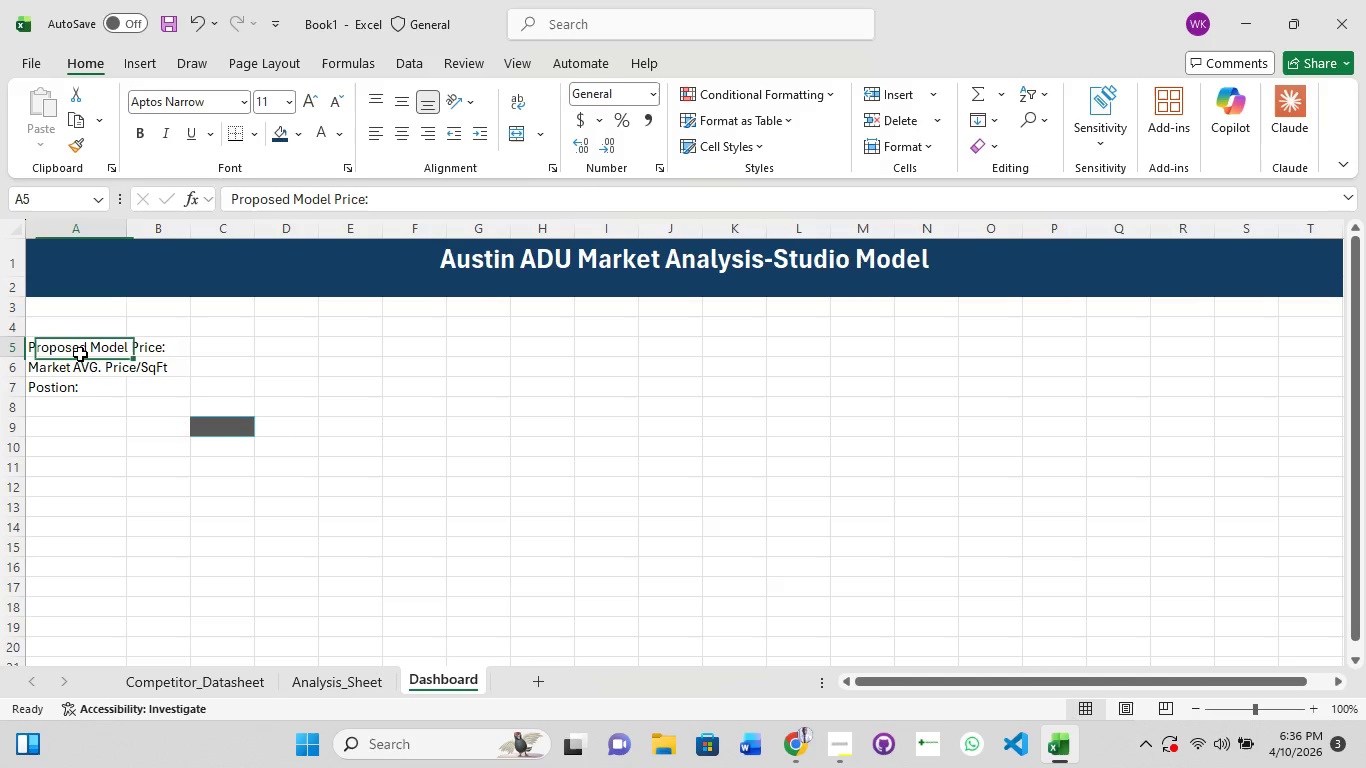 
left_click([80, 354])
 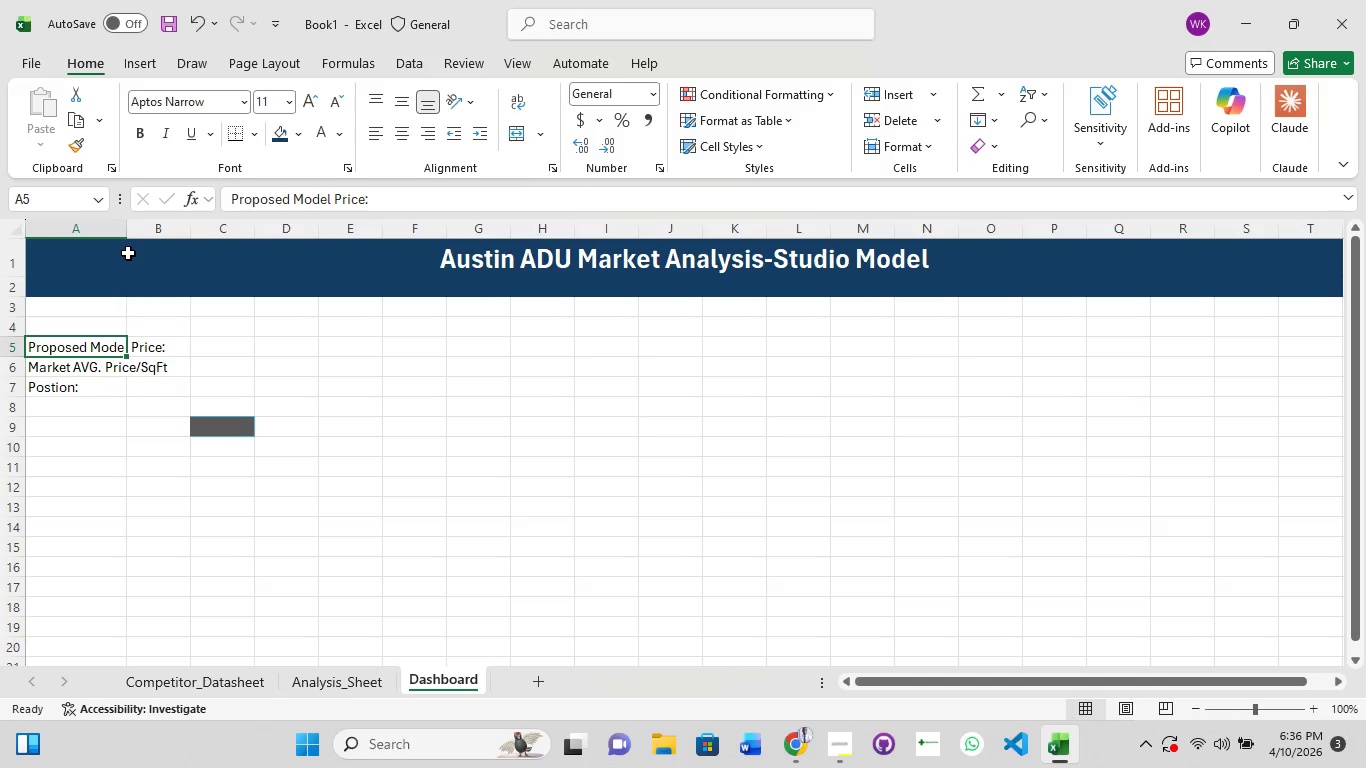 
double_click([129, 228])
 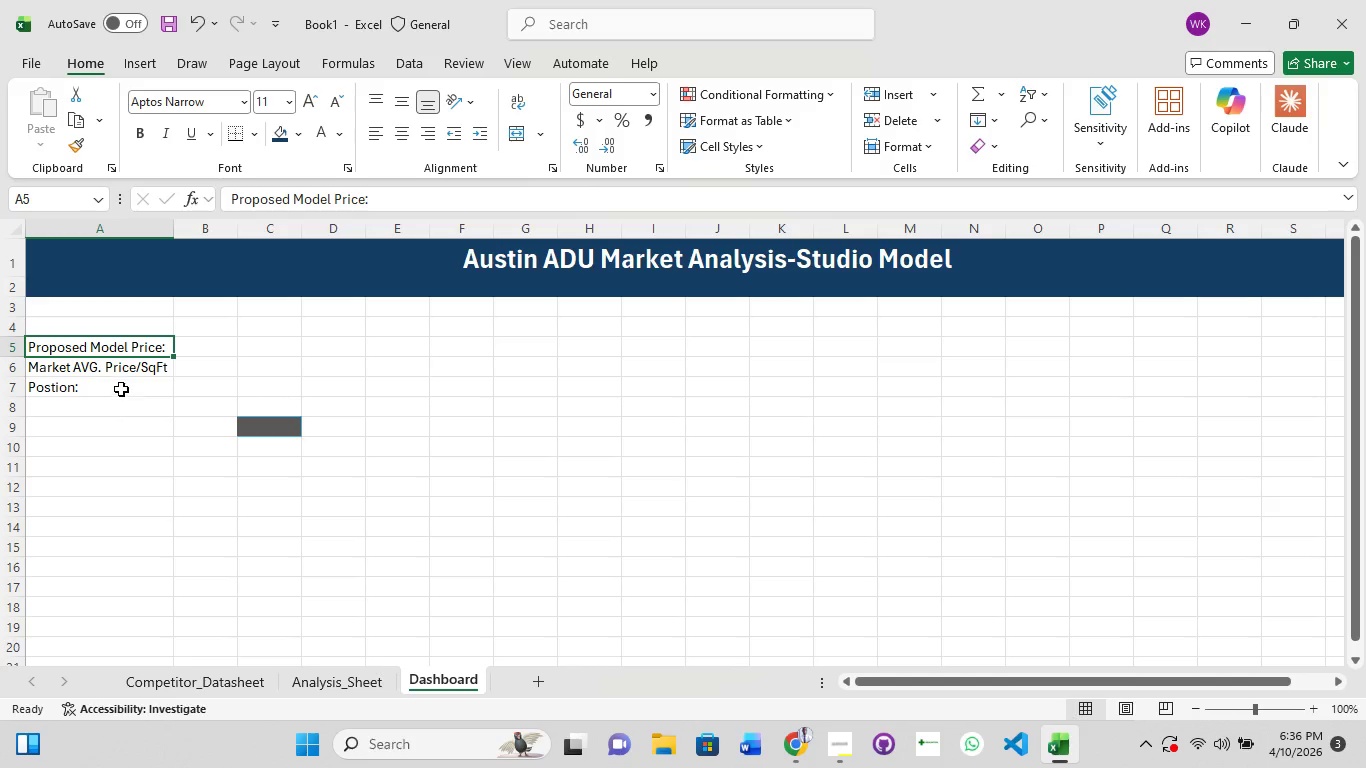 
left_click([121, 386])
 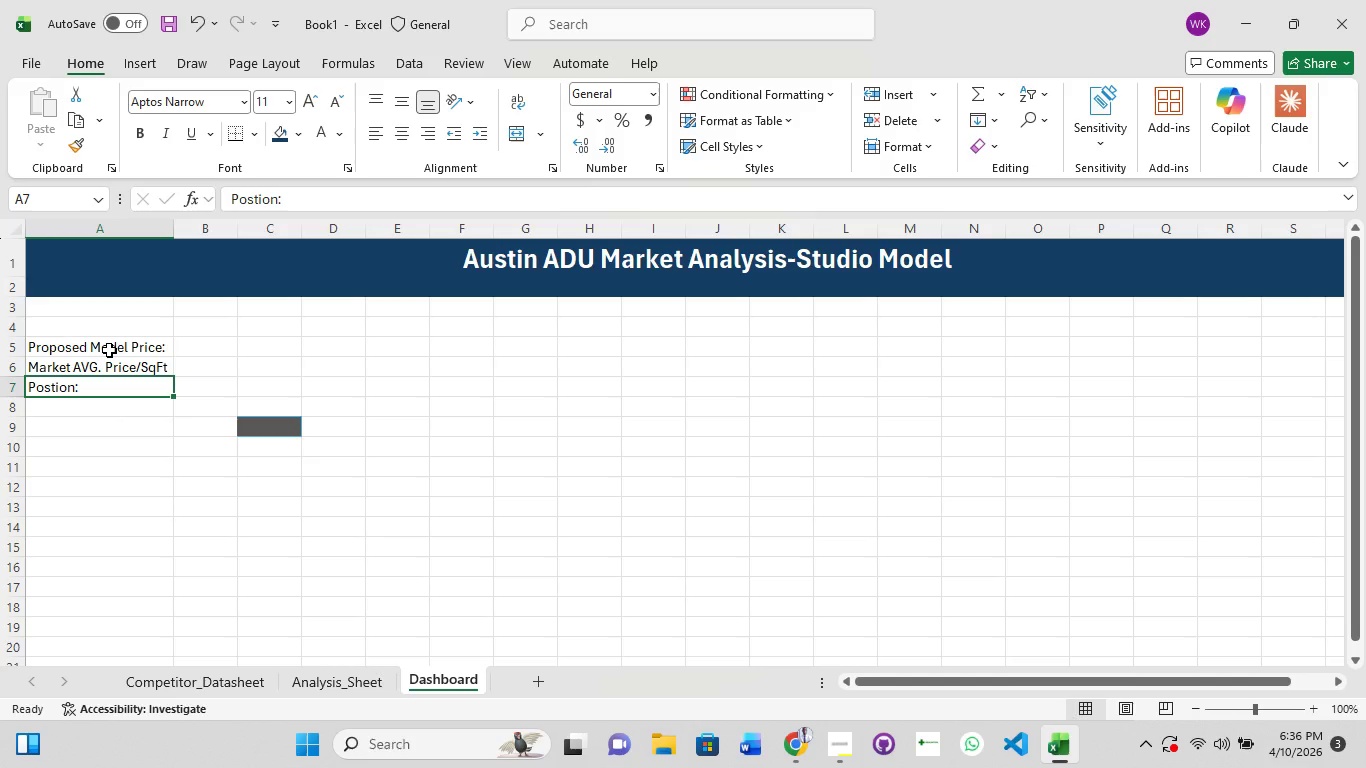 
hold_key(key=ShiftLeft, duration=1.5)
left_click([109, 350])
 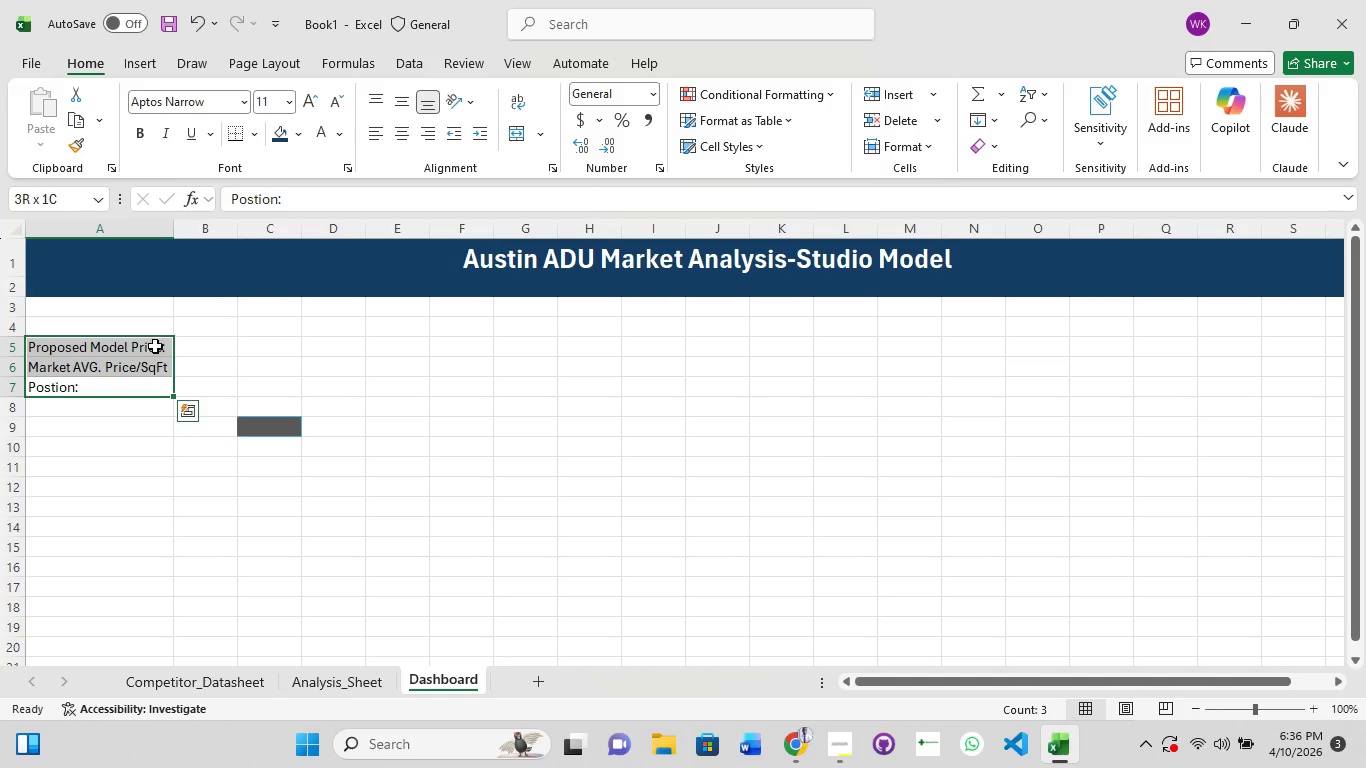 
hold_key(key=ShiftLeft, duration=1.5)
left_click([217, 348])
 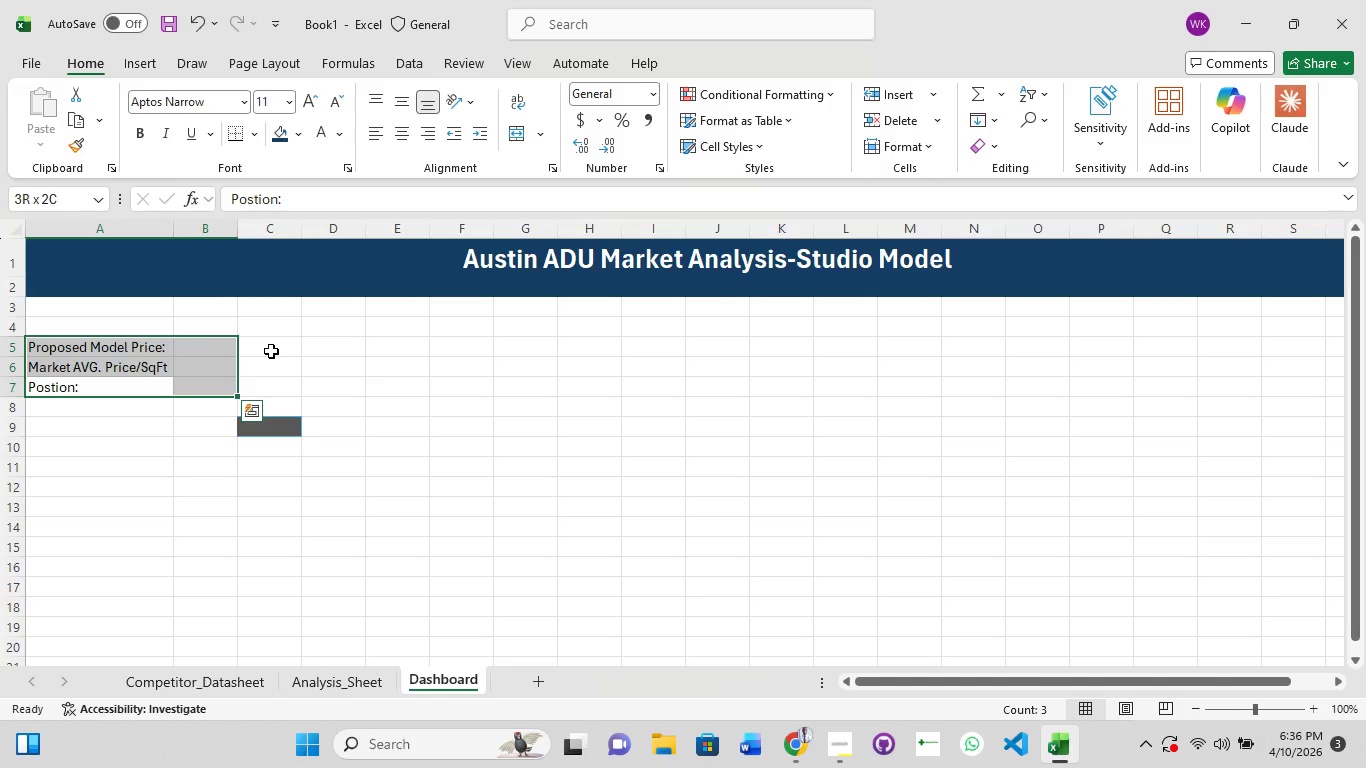 
left_click([271, 351])
 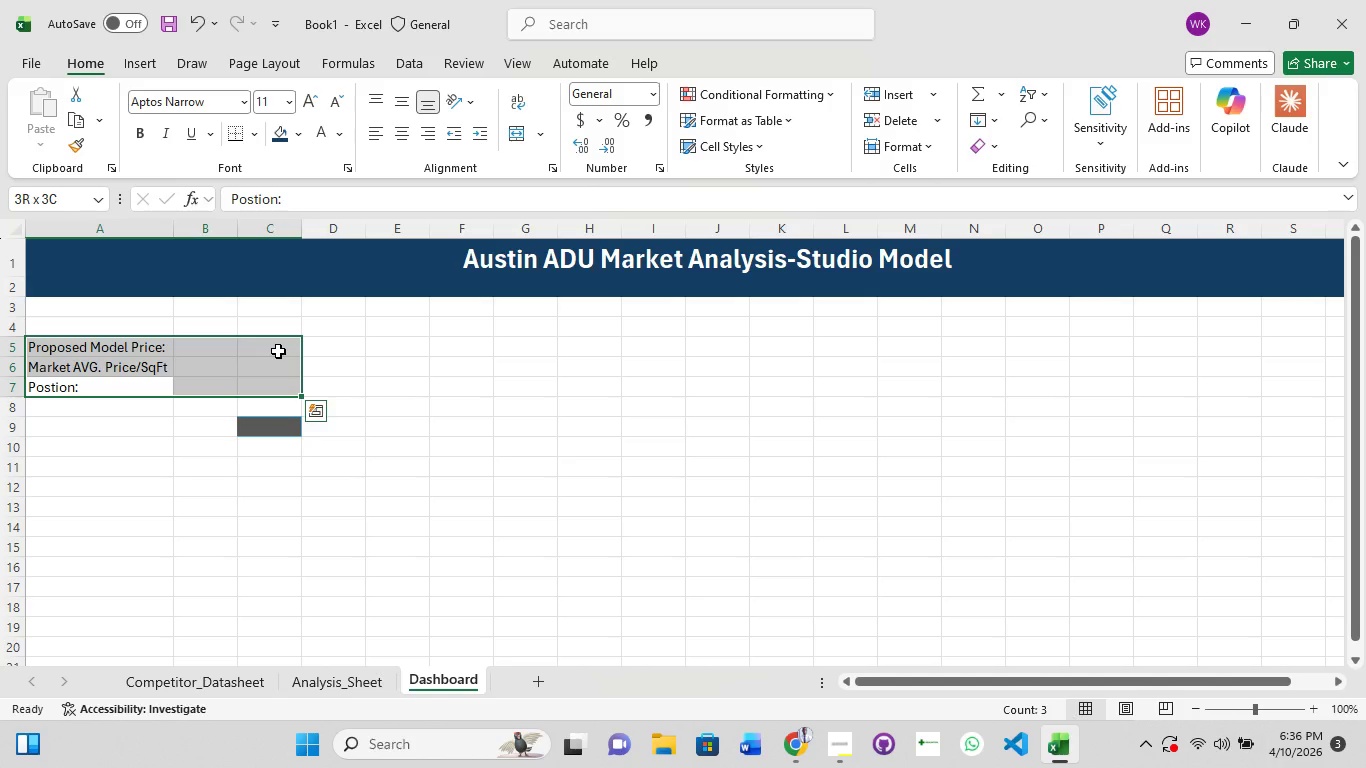 
hold_key(key=ShiftLeft, duration=1.52)
 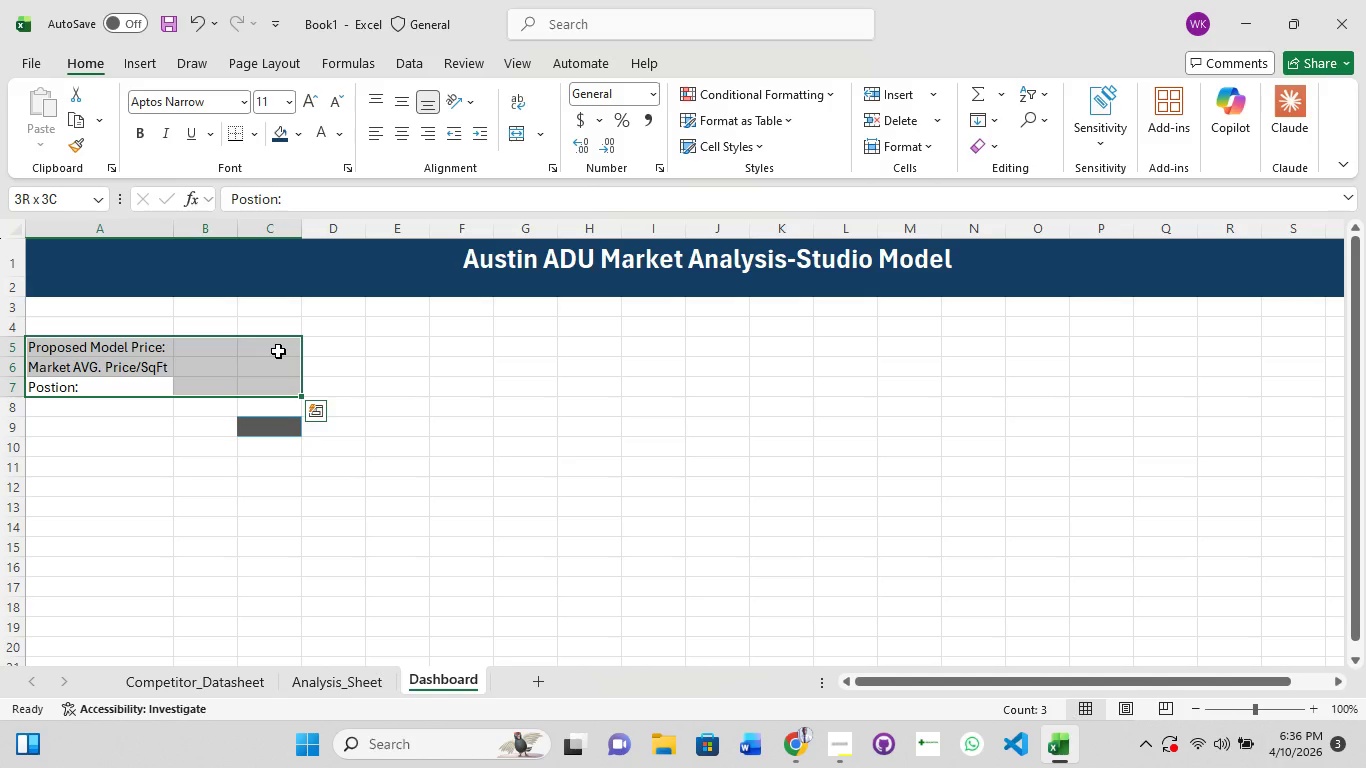 
hold_key(key=ShiftLeft, duration=0.48)
 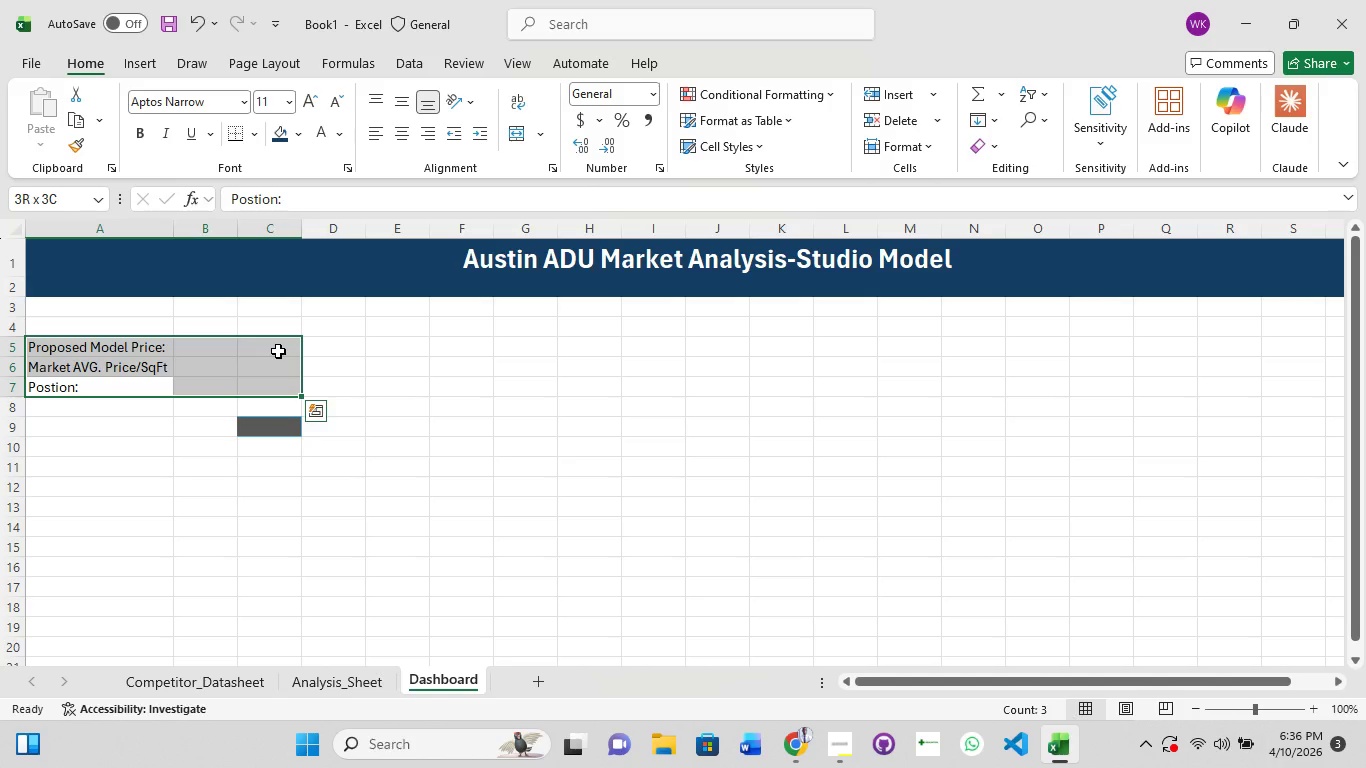 
wait(6.28)
 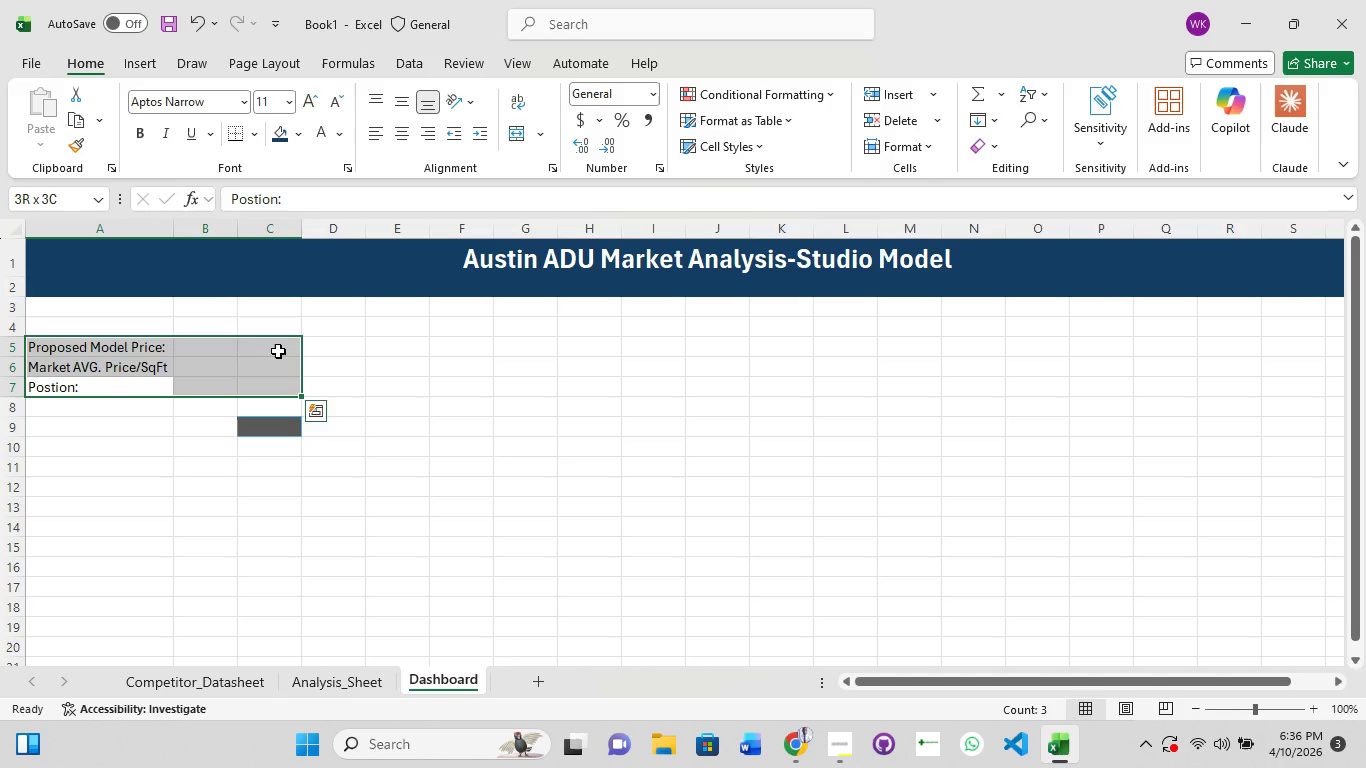 
hold_key(key=ShiftLeft, duration=1.5)
 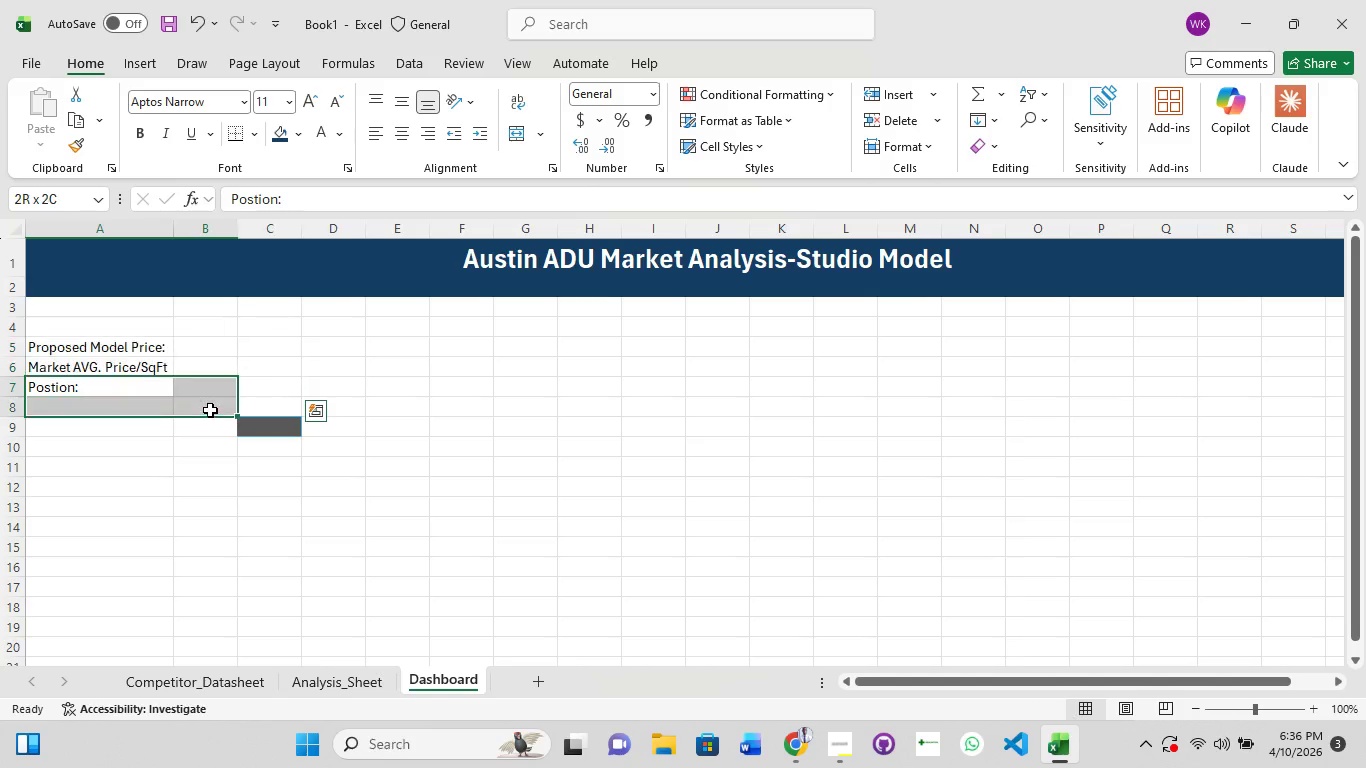 
hold_key(key=ShiftLeft, duration=1.19)
left_click([210, 410])
 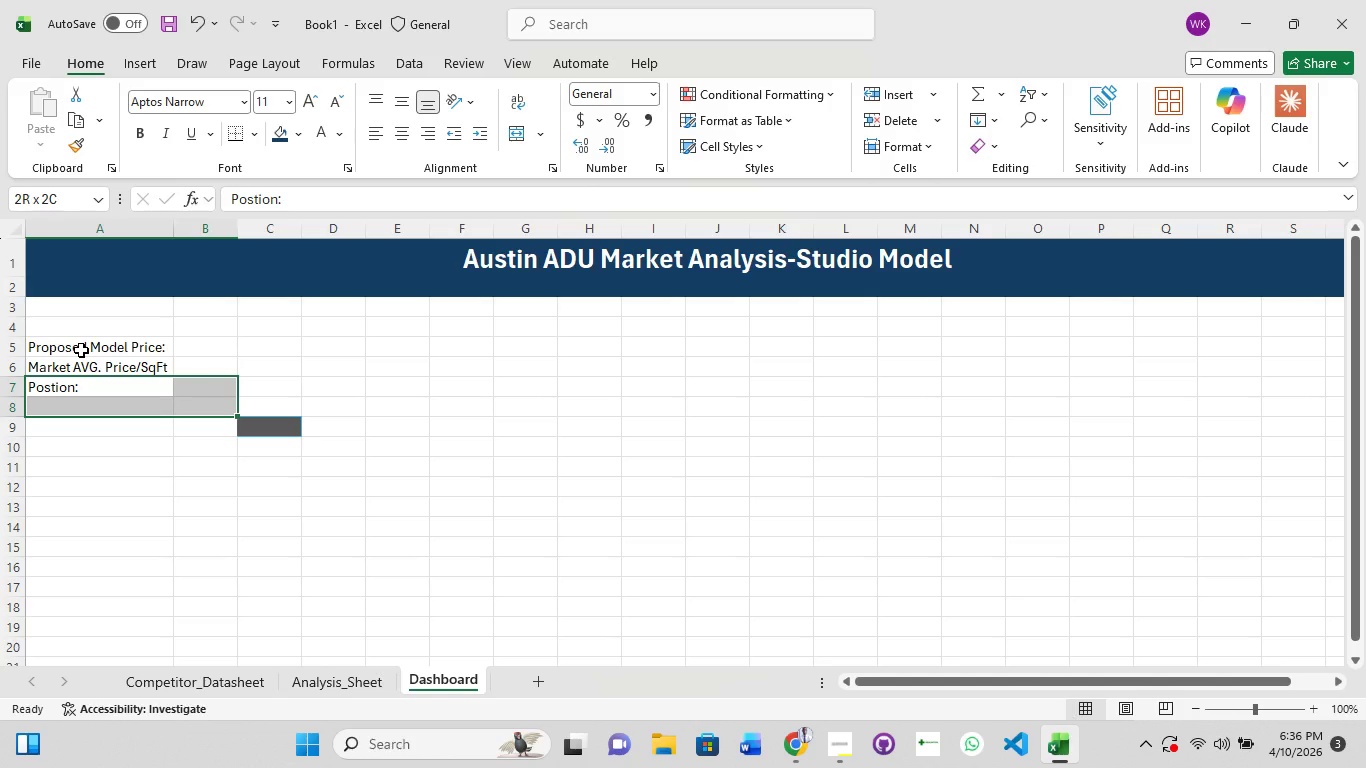 
left_click([81, 350])
 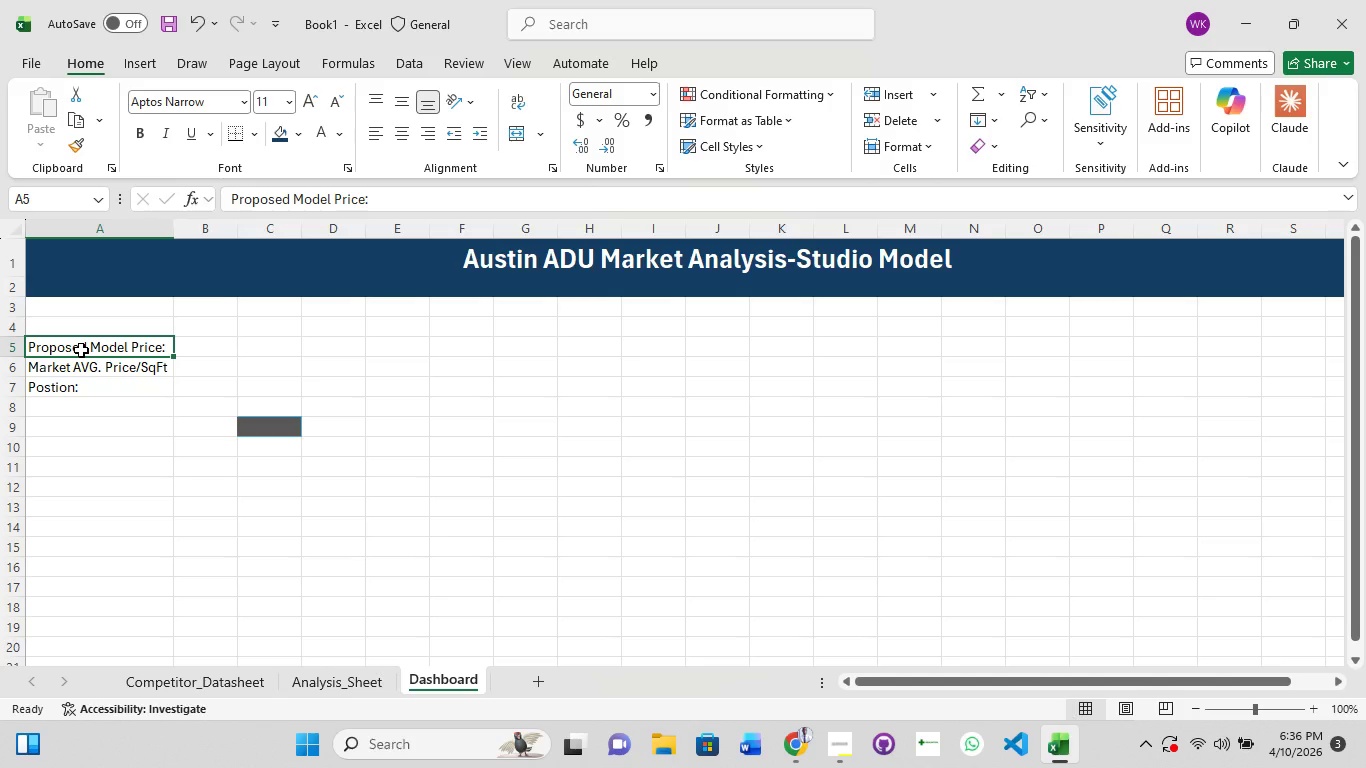 
hold_key(key=ShiftLeft, duration=1.5)
left_click([81, 350])
 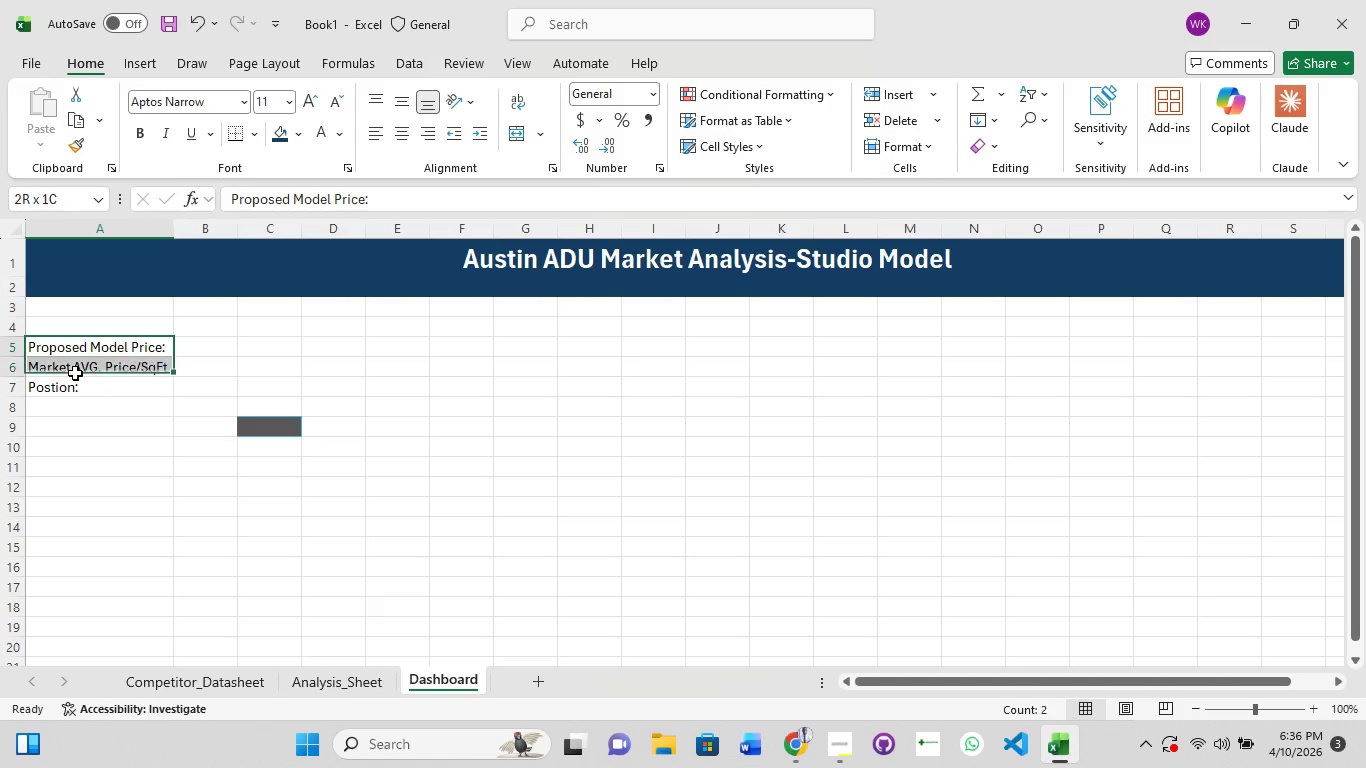 
left_click([75, 373])
 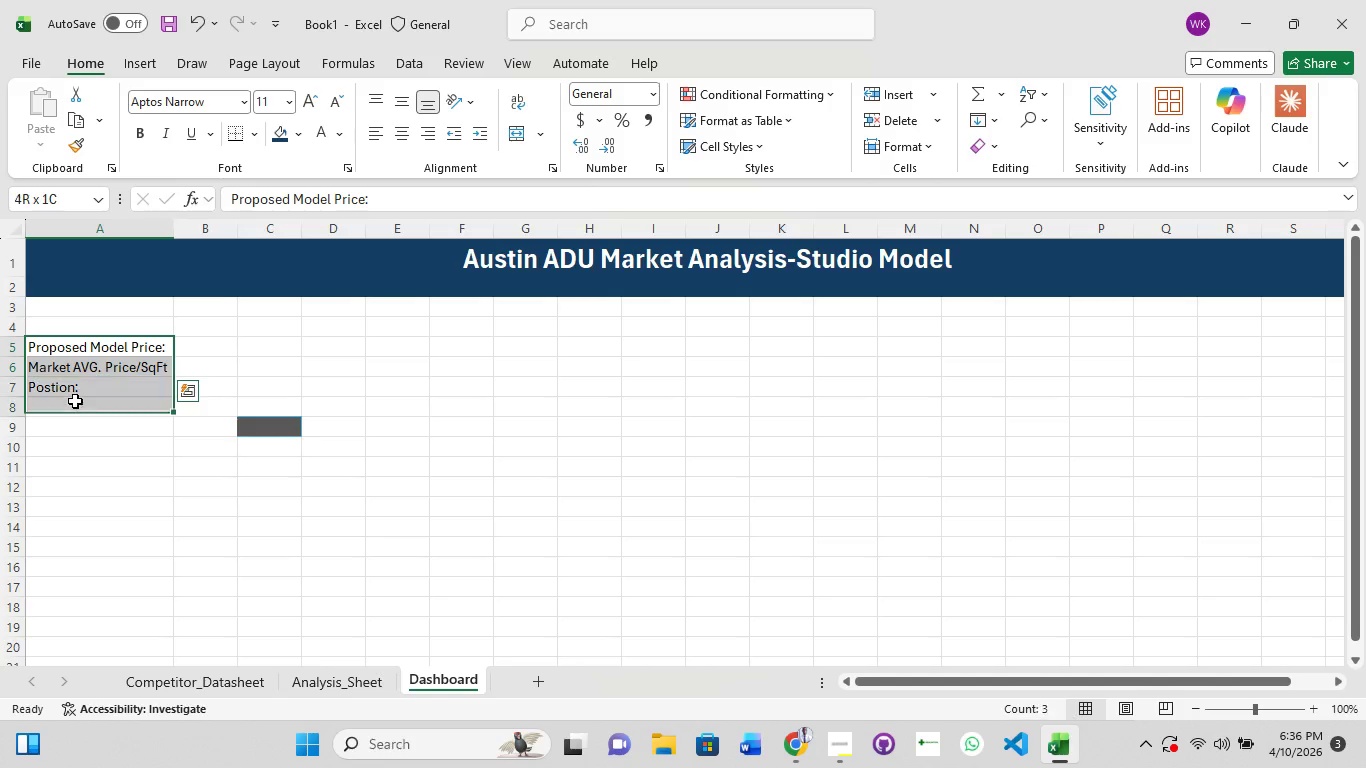 
left_click([75, 401])
 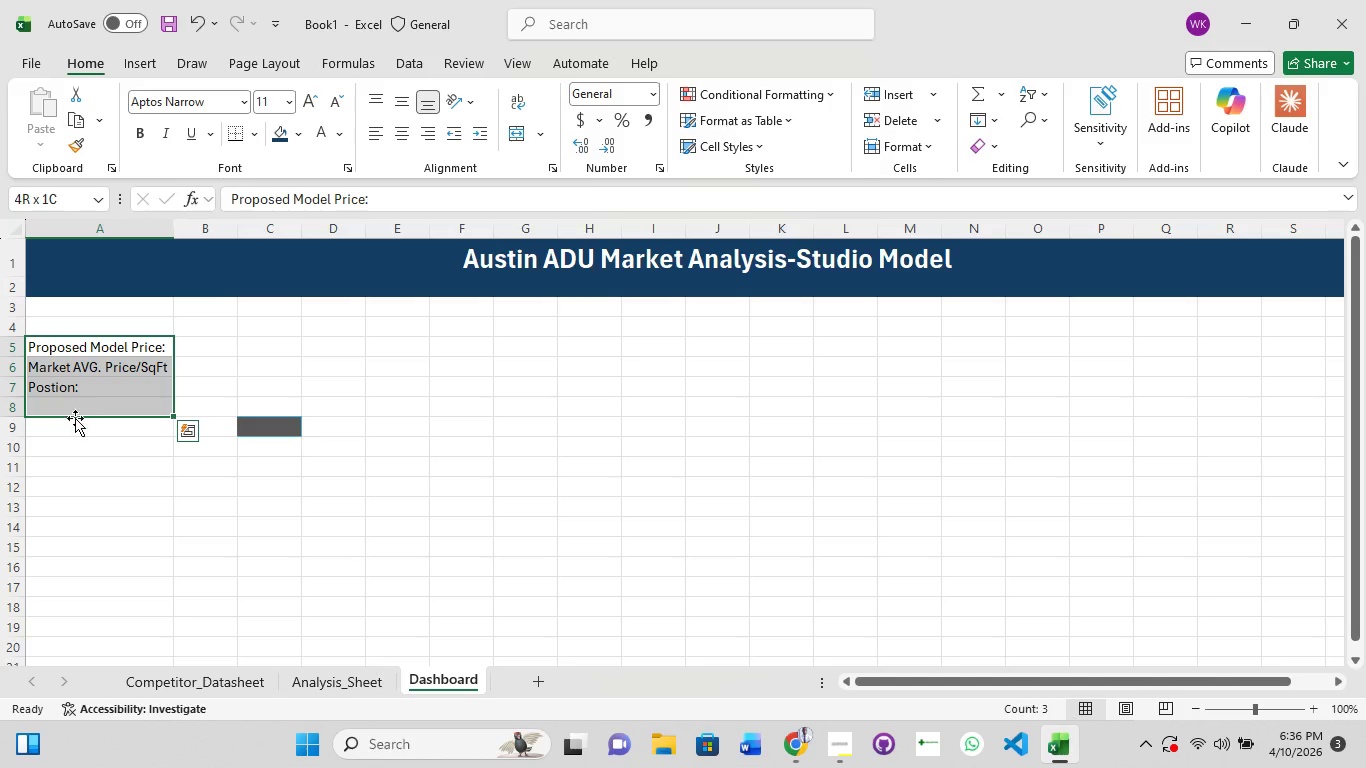 
hold_key(key=ShiftLeft, duration=1.5)
 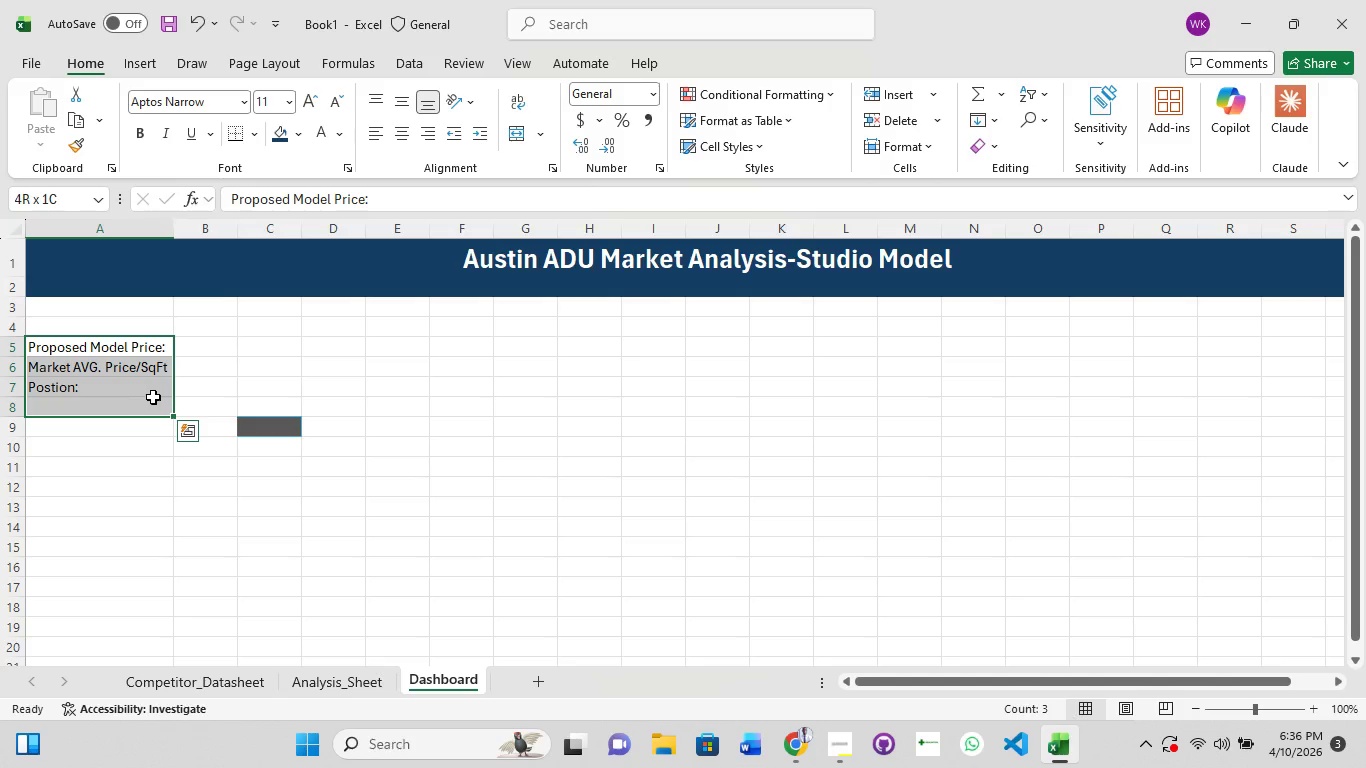 
hold_key(key=ShiftLeft, duration=1.51)
left_click([196, 404])
 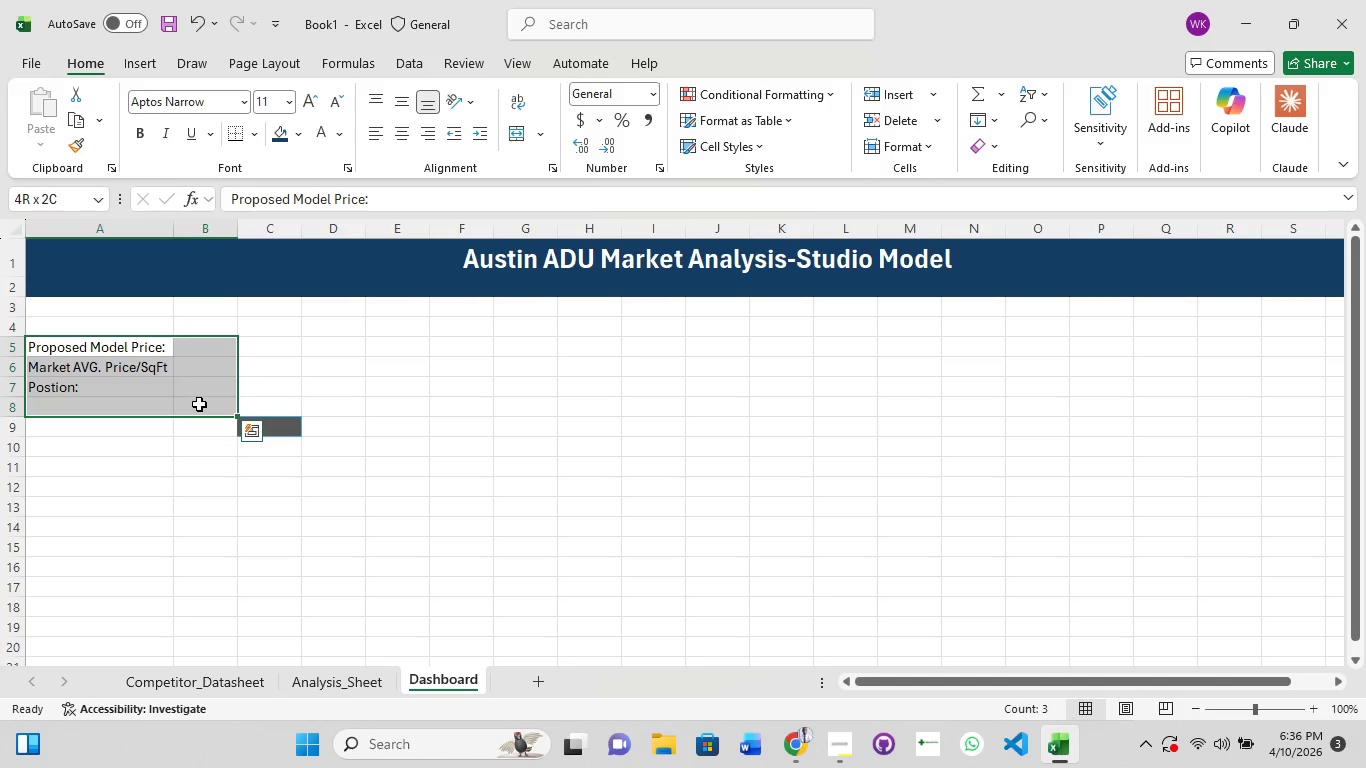 
hold_key(key=ShiftLeft, duration=1.14)
left_click([273, 412])
 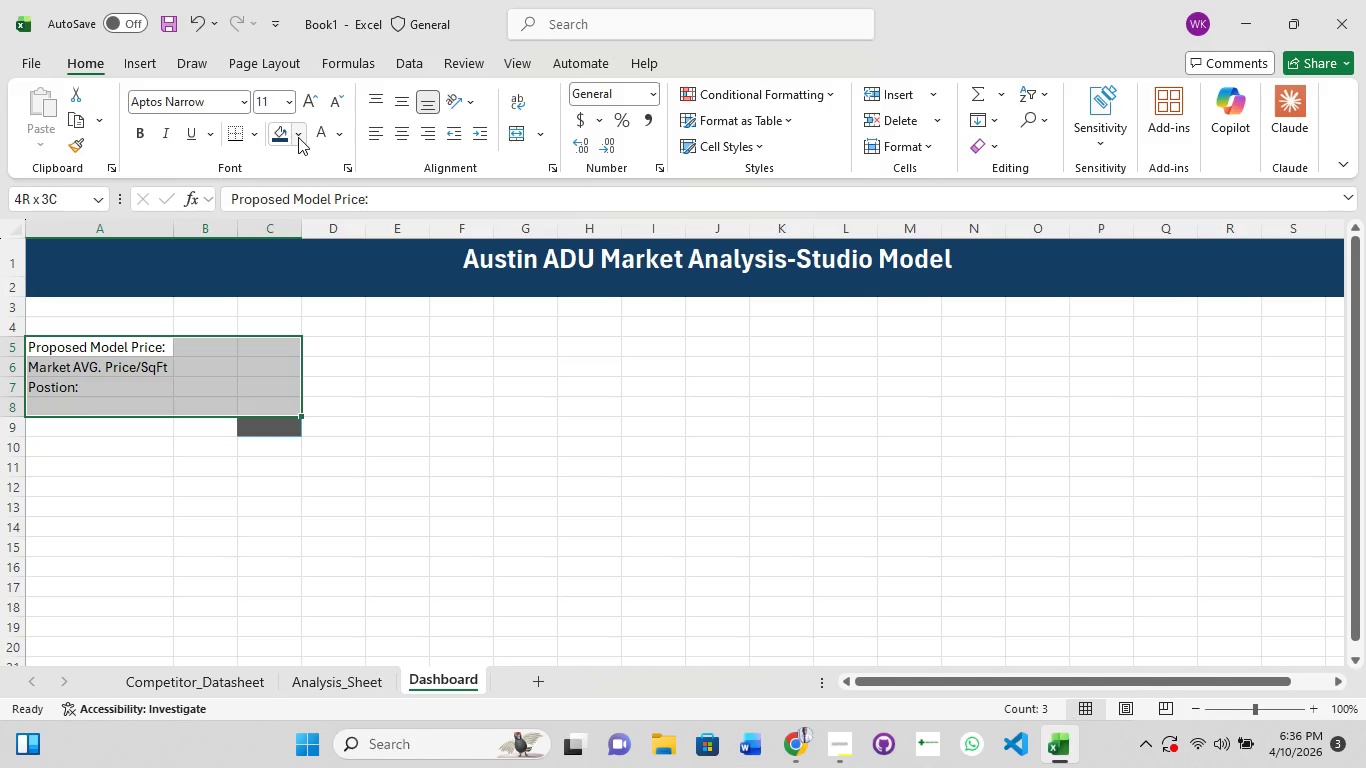 
left_click([276, 135])
 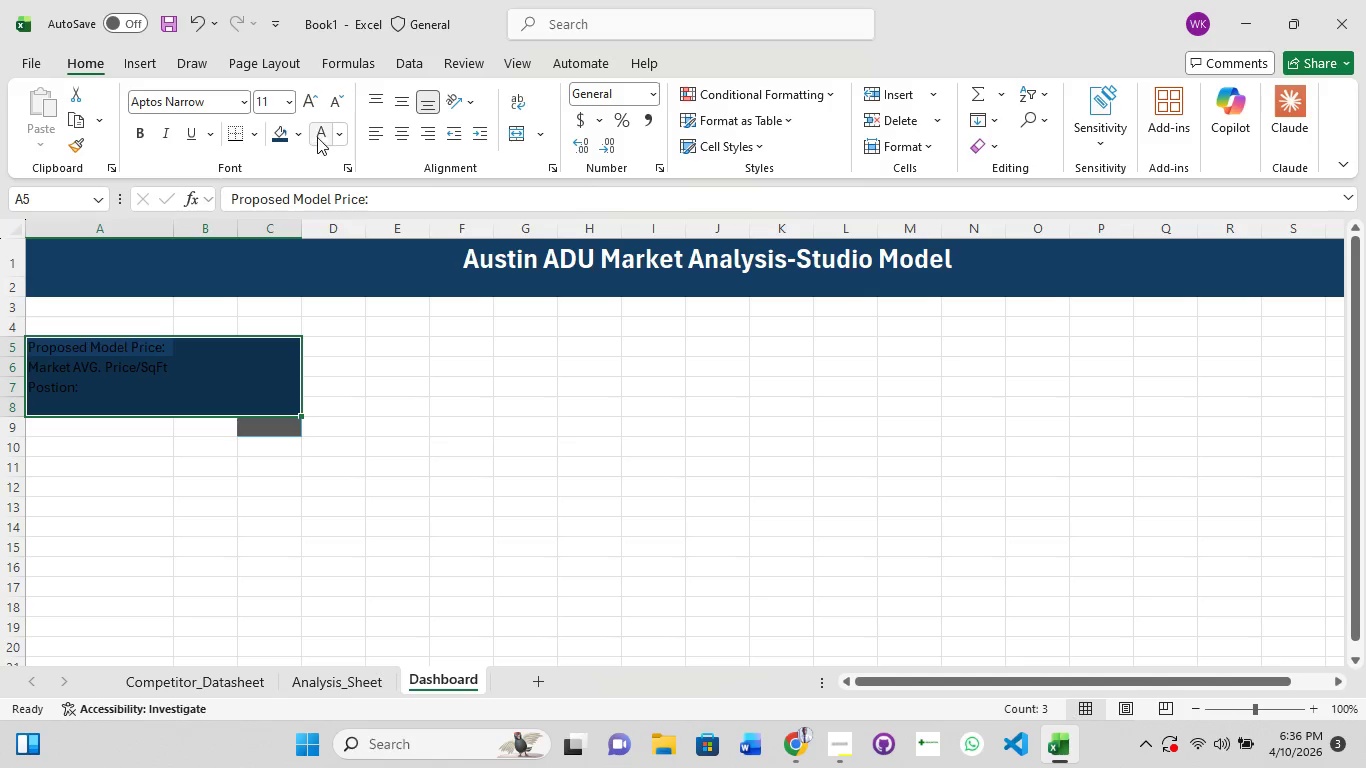 
left_click([317, 137])
 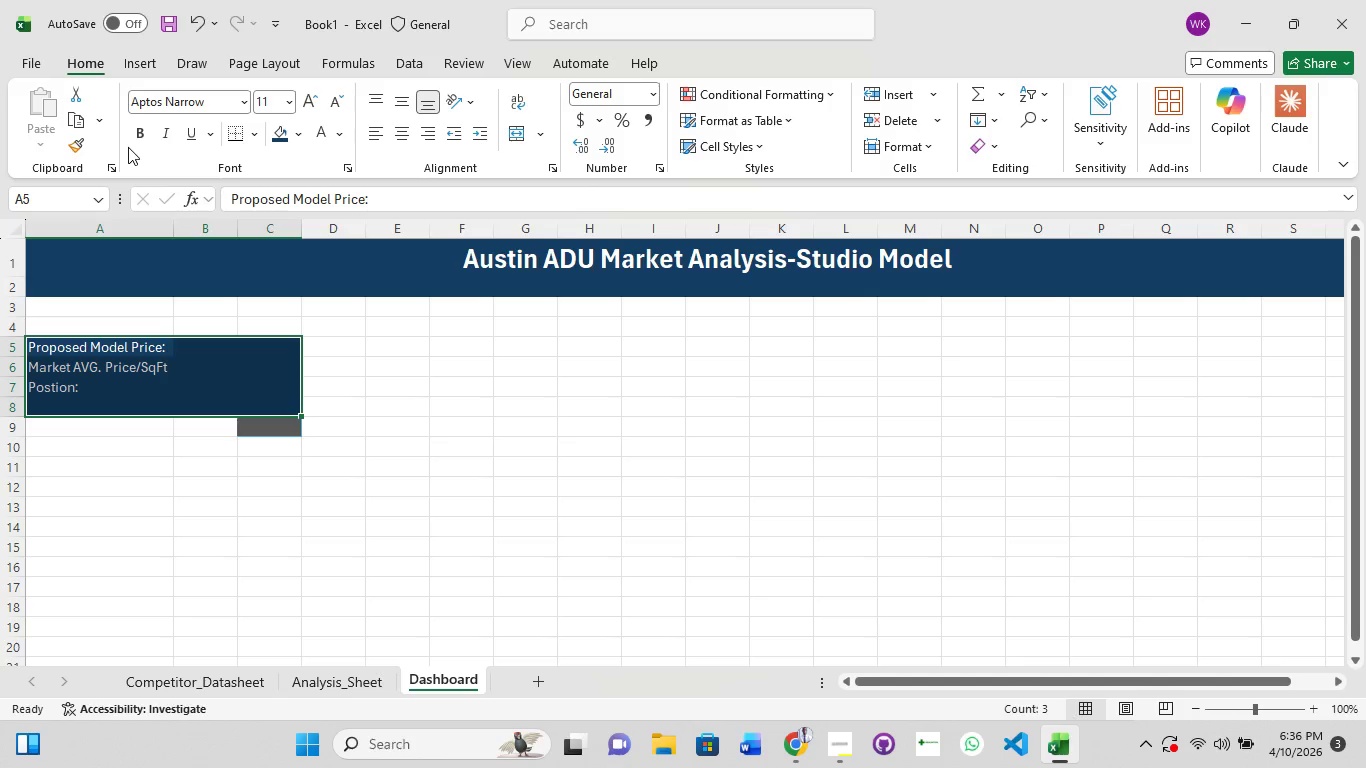 
left_click([137, 130])
 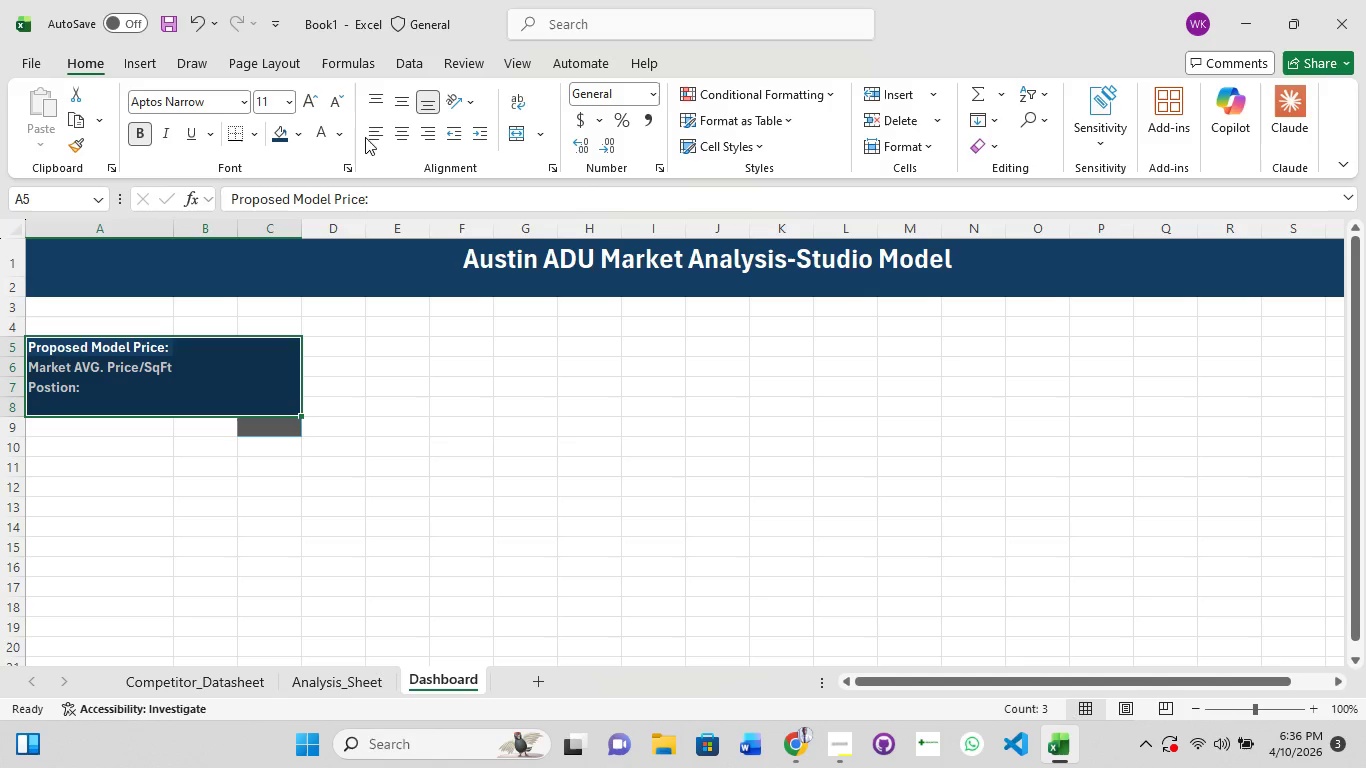 
left_click([396, 140])
 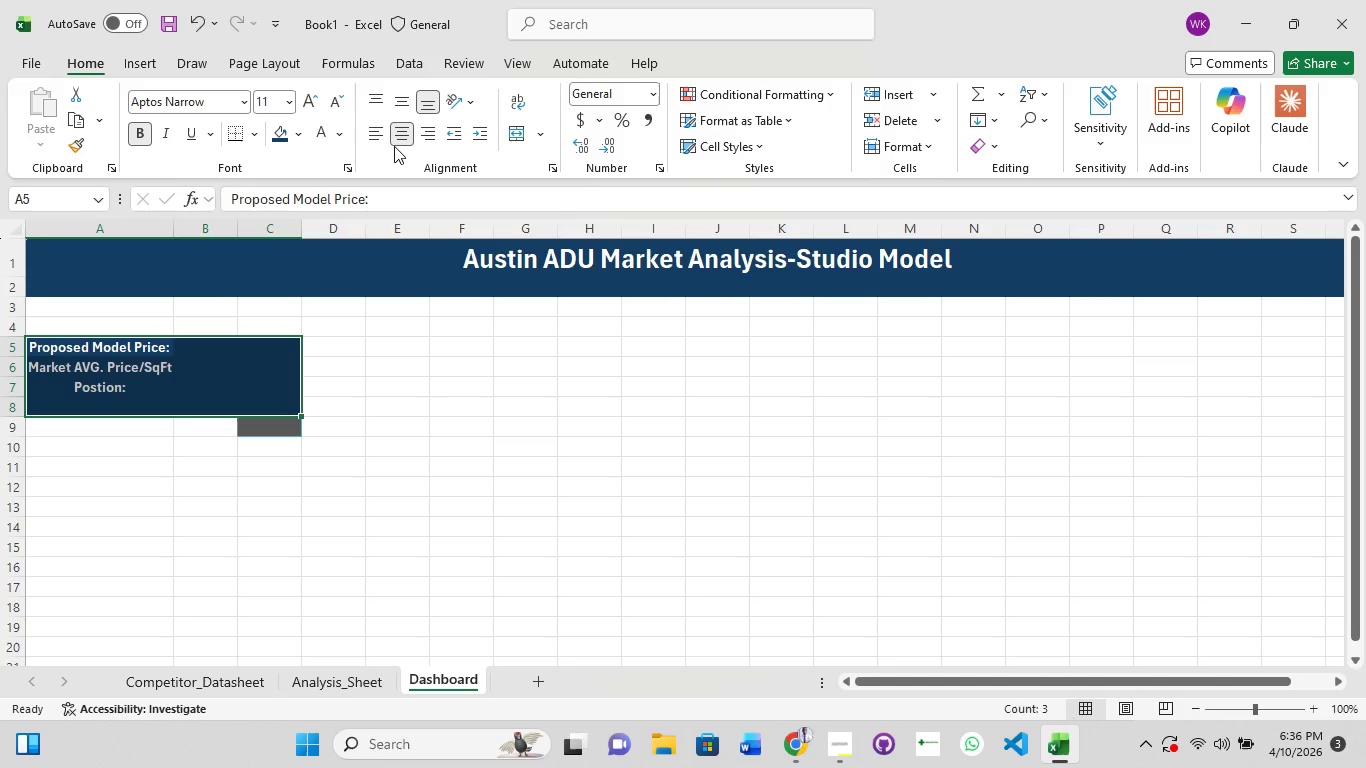 
key(Control+1)
 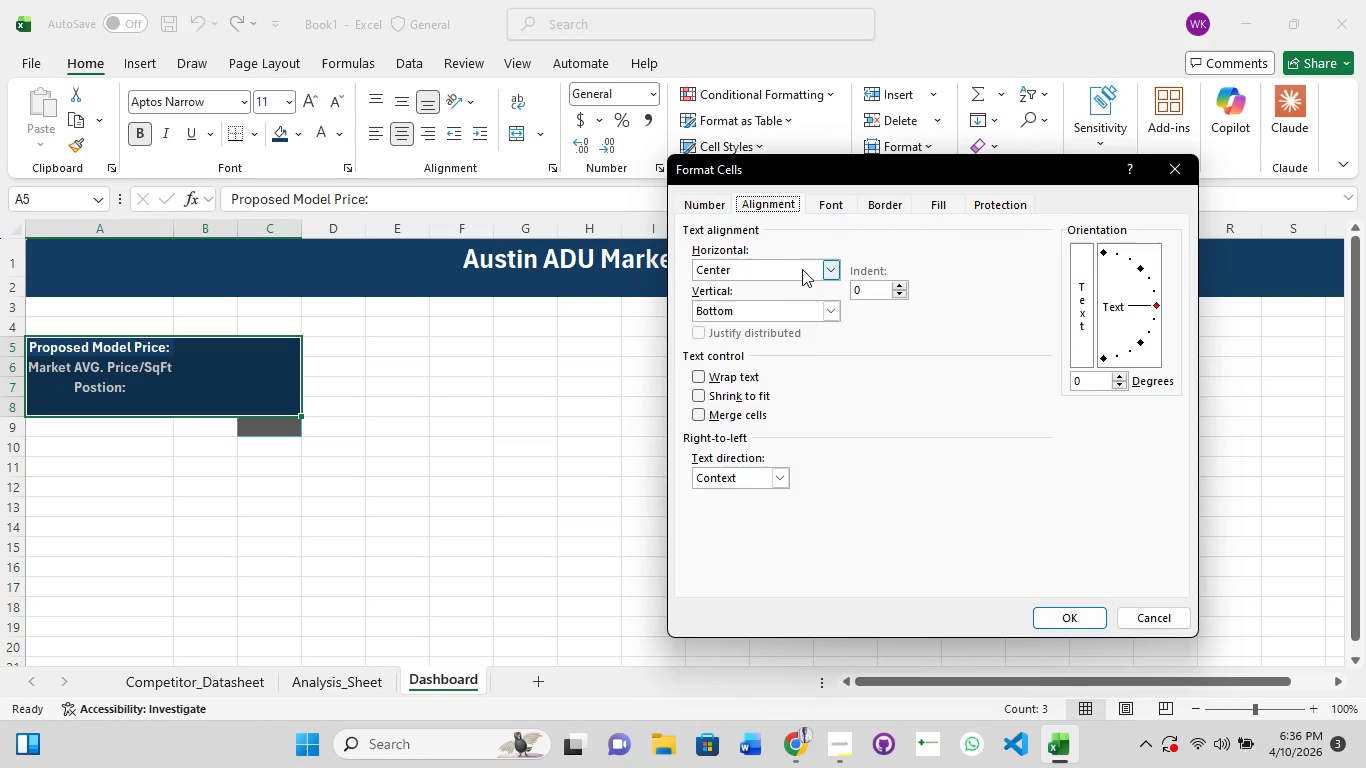 
left_click([831, 267])
 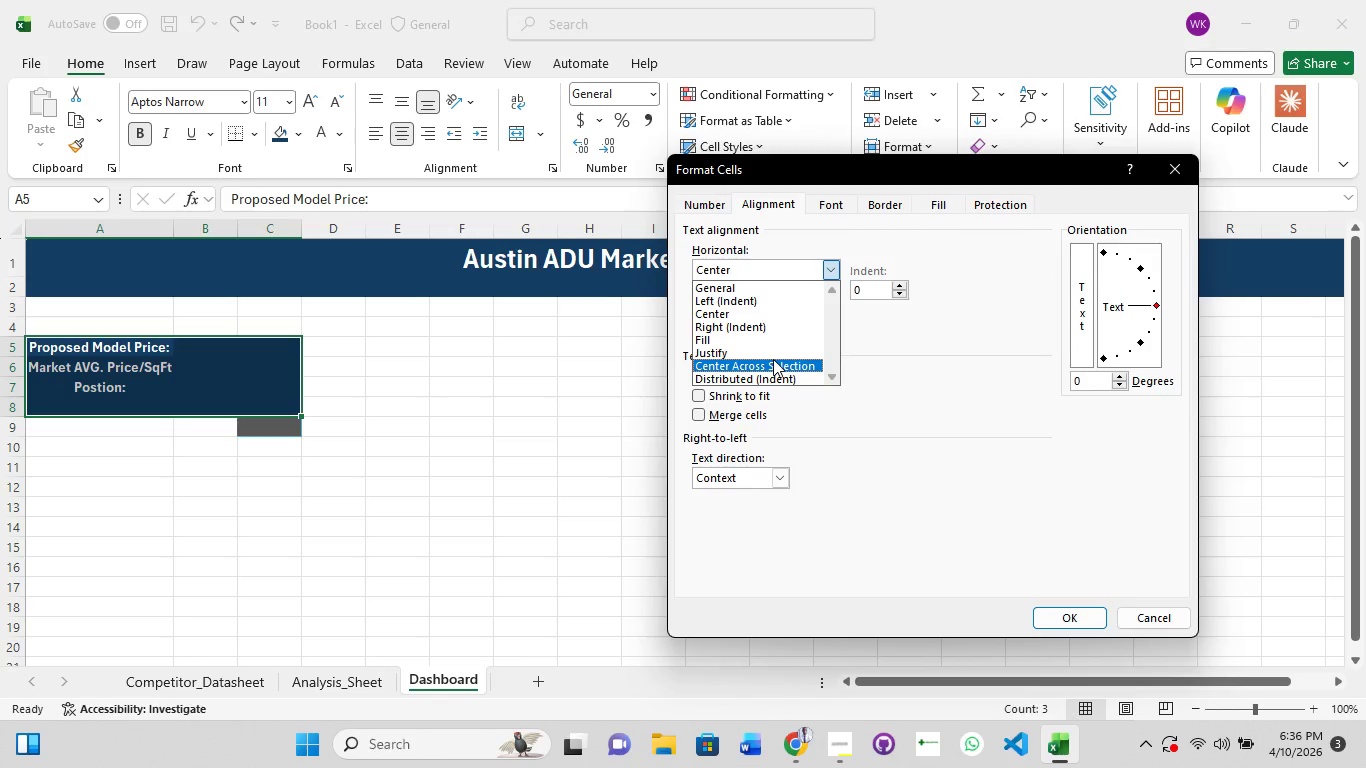 
left_click([773, 359])
 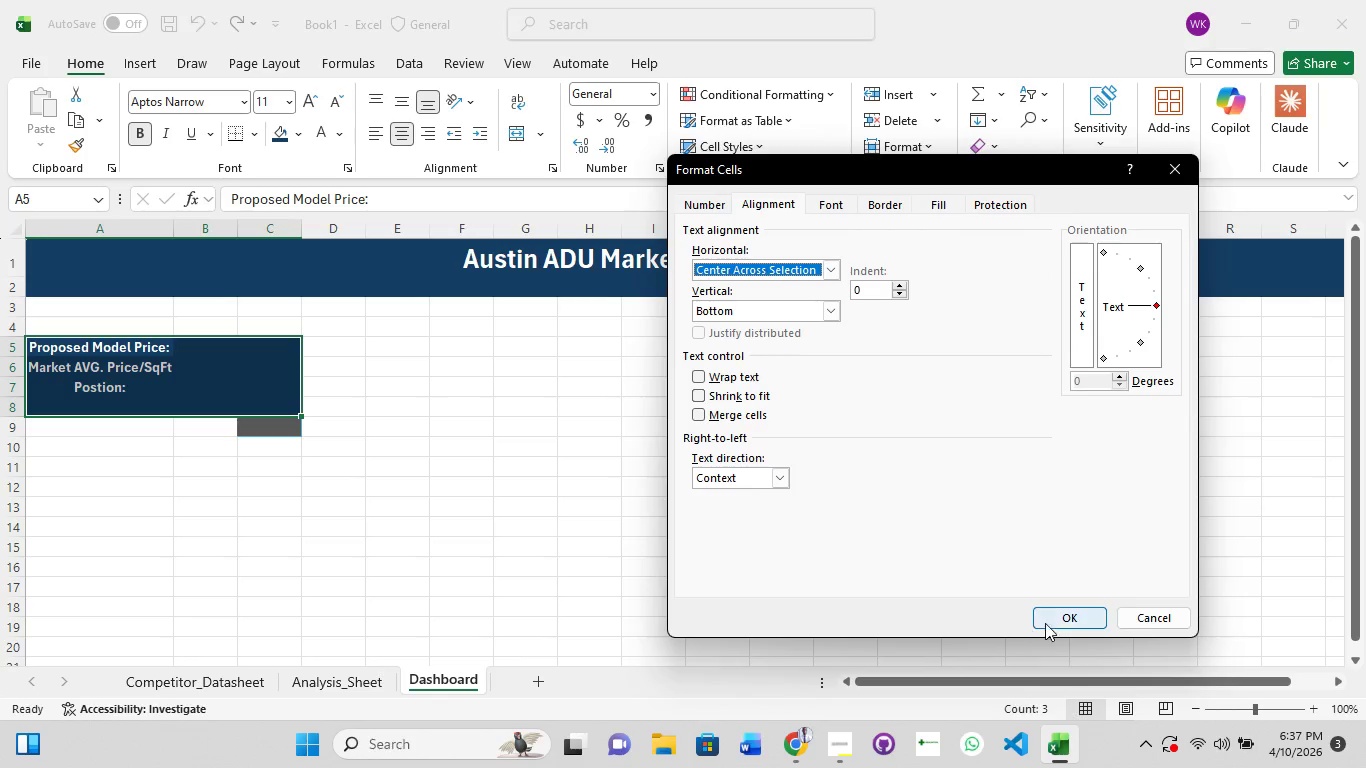 
left_click([1061, 616])
 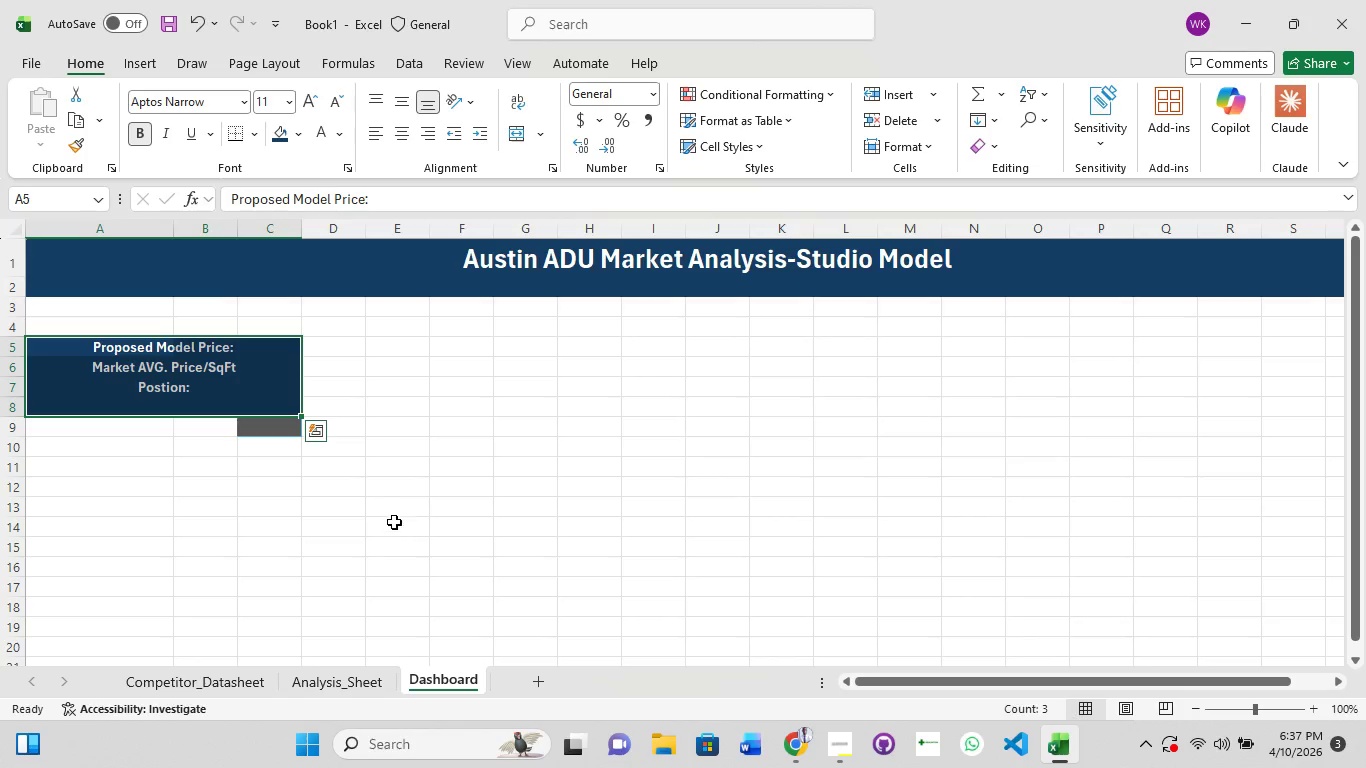 
left_click([410, 469])
 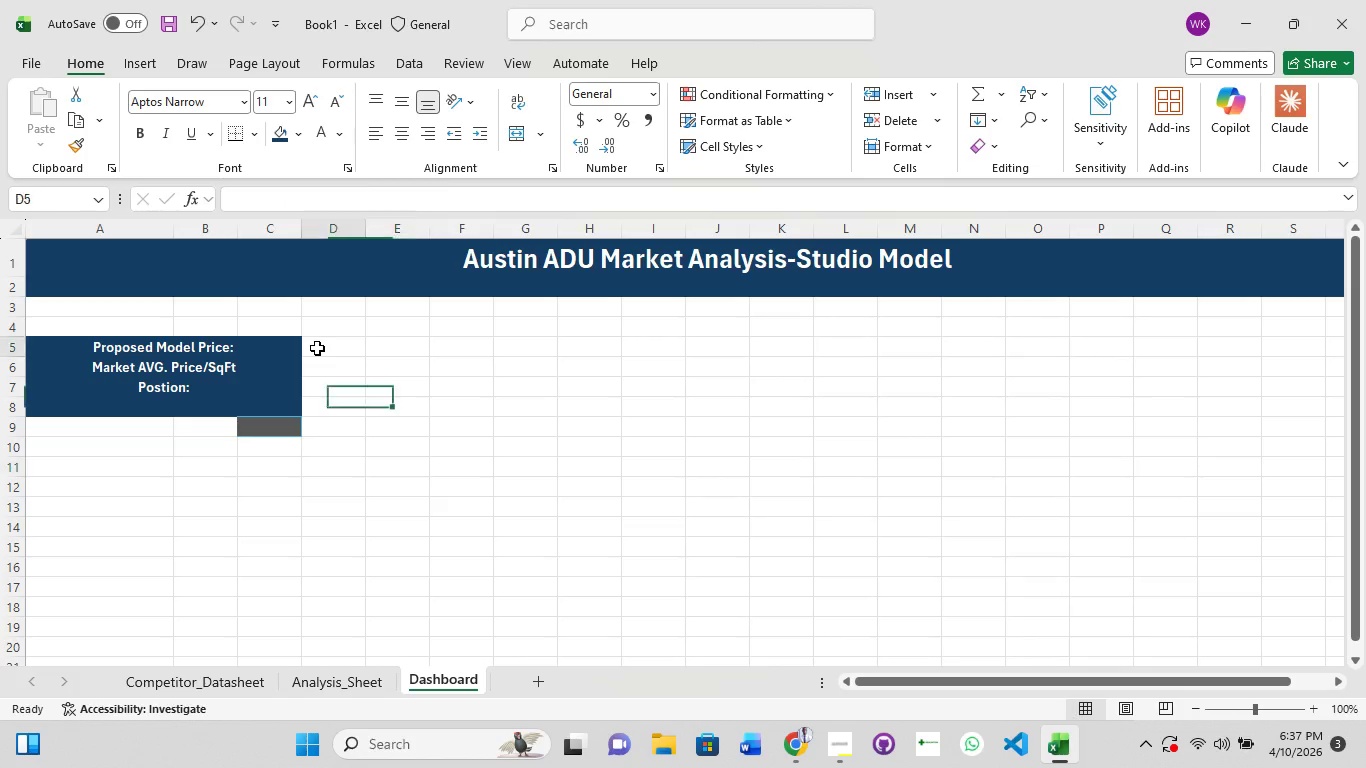 
left_click([317, 348])
 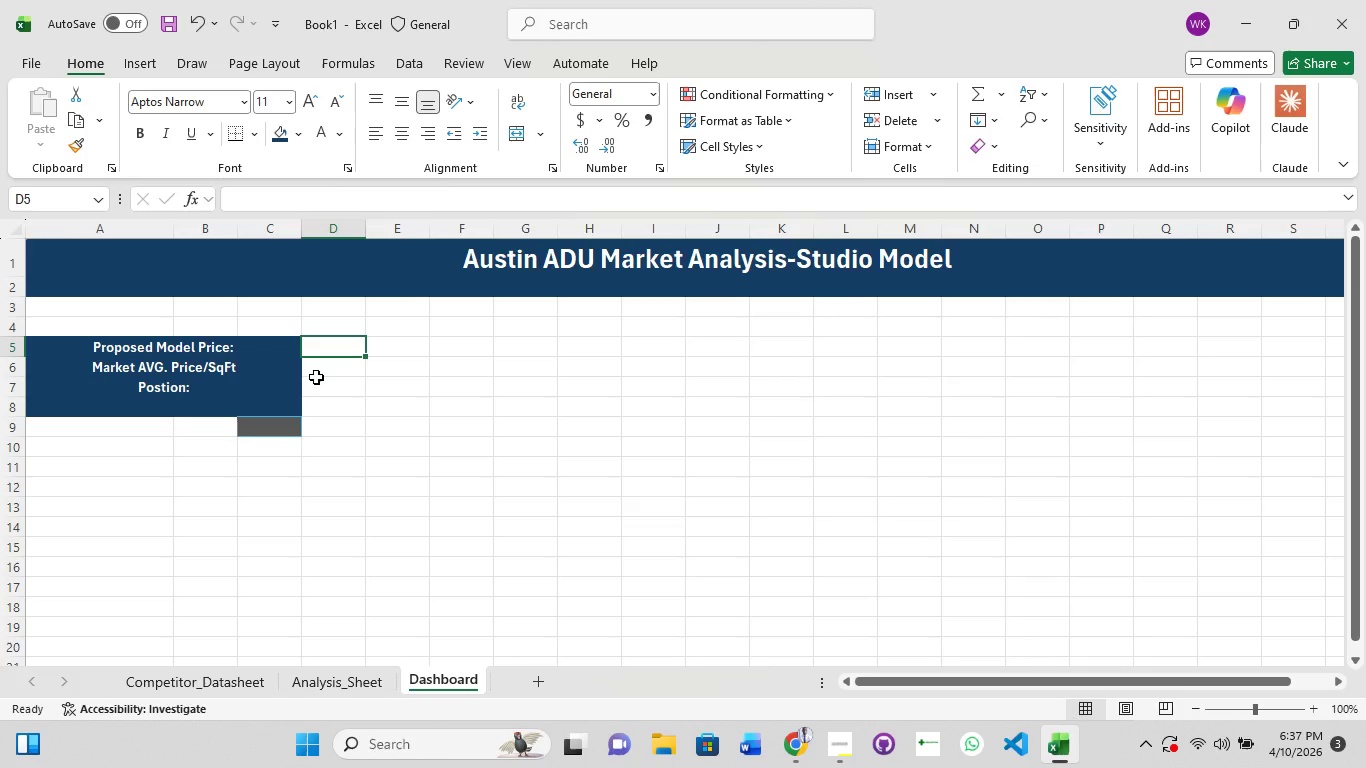 
left_click([317, 375])
 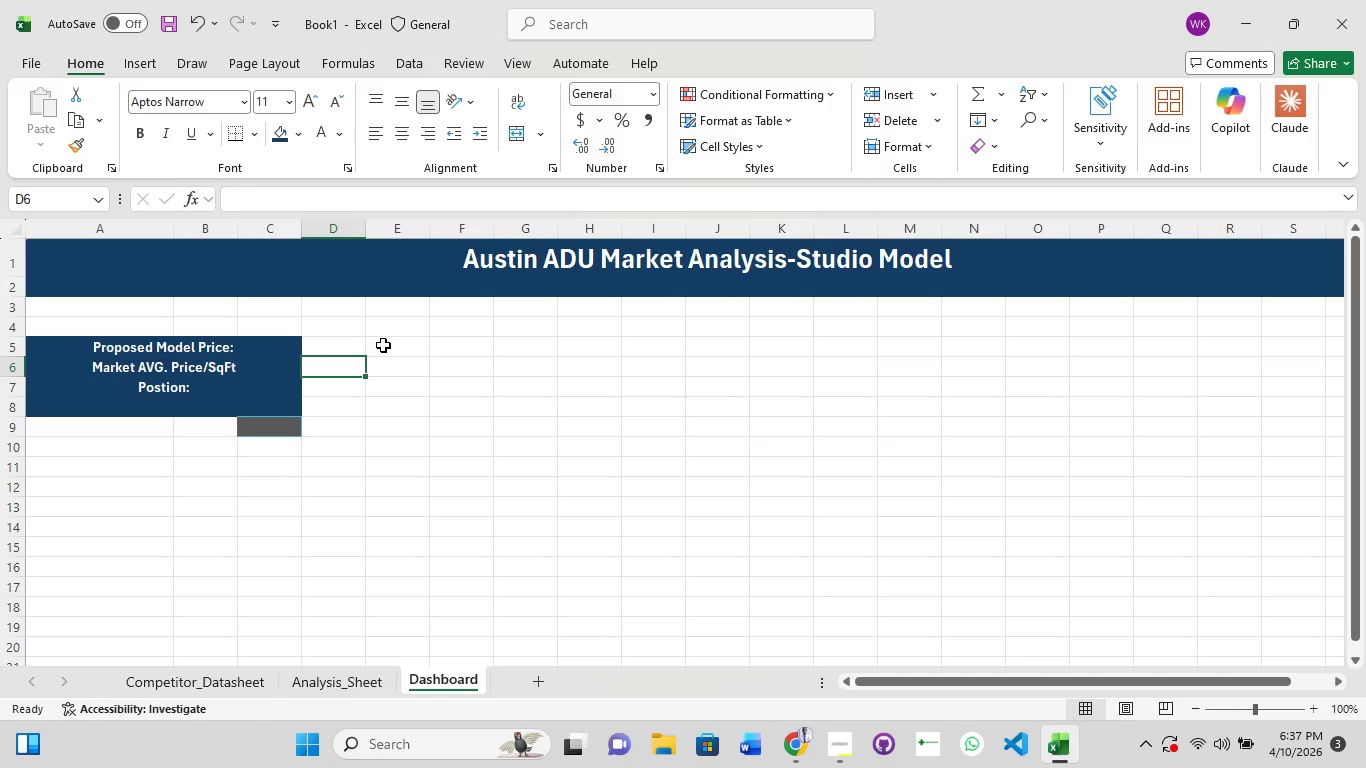 
left_click([383, 345])
 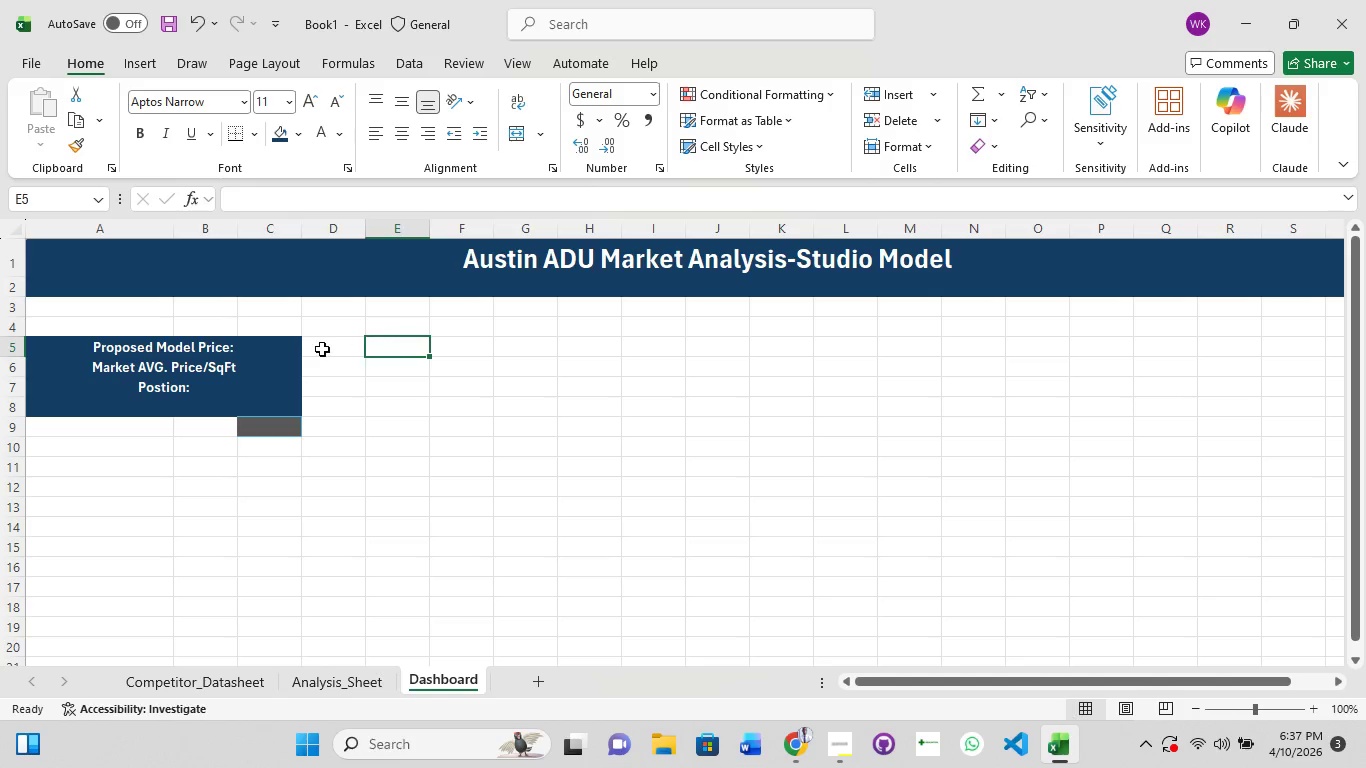 
left_click([319, 349])
 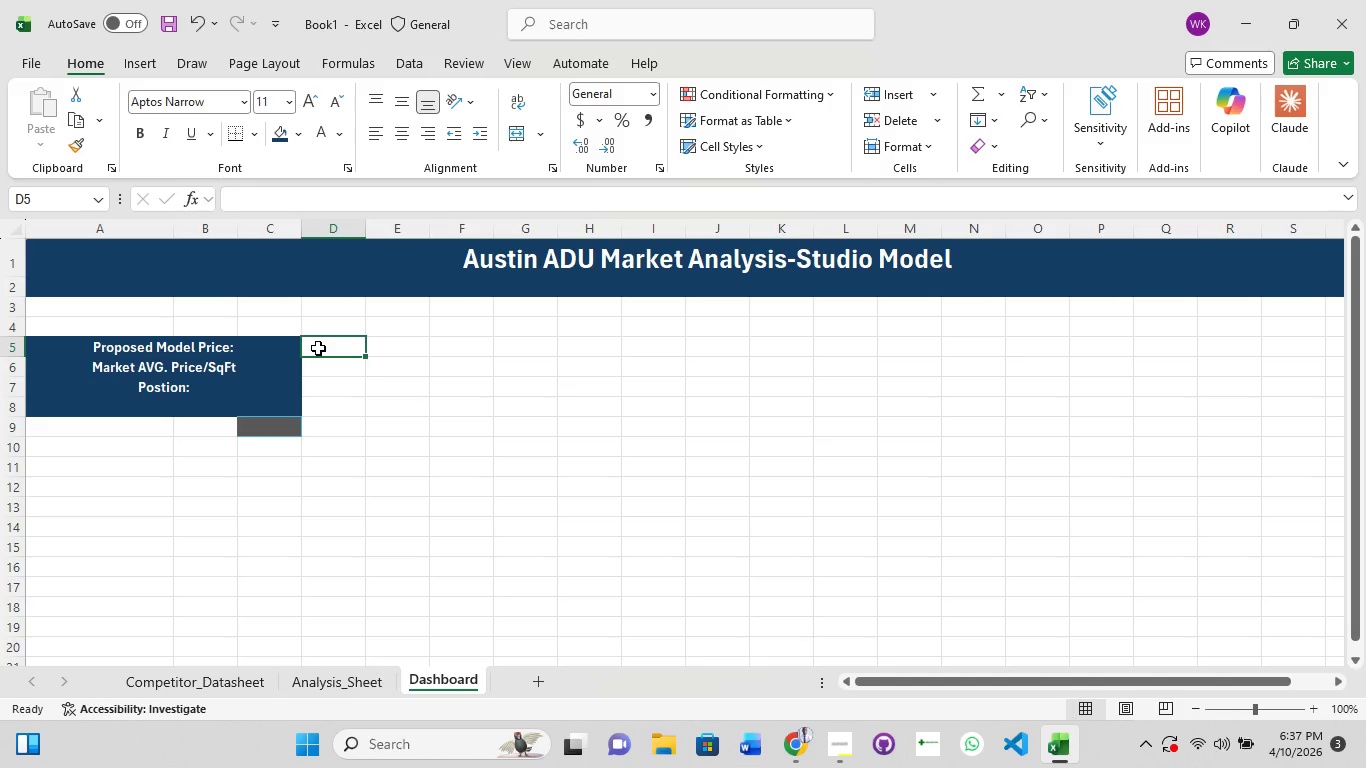 
wait(10.52)
 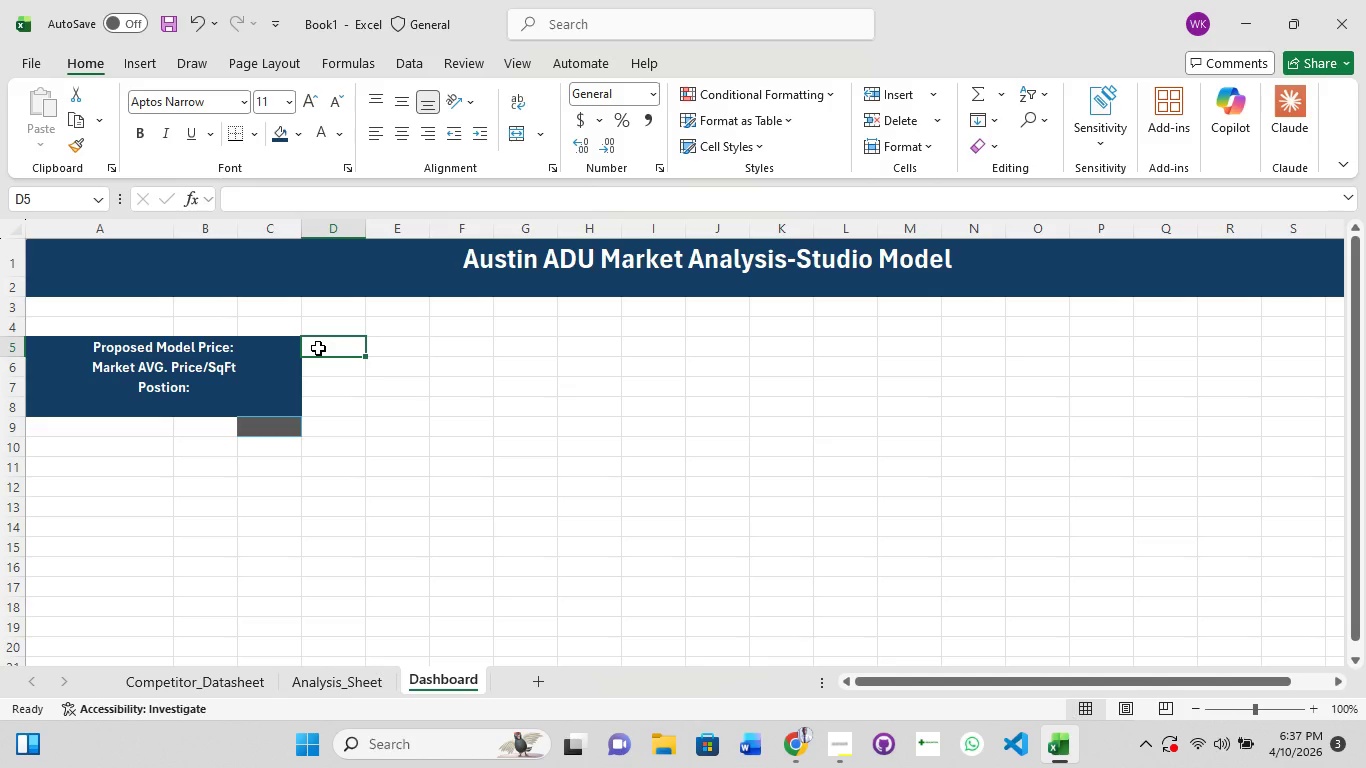 
left_click([318, 348])
 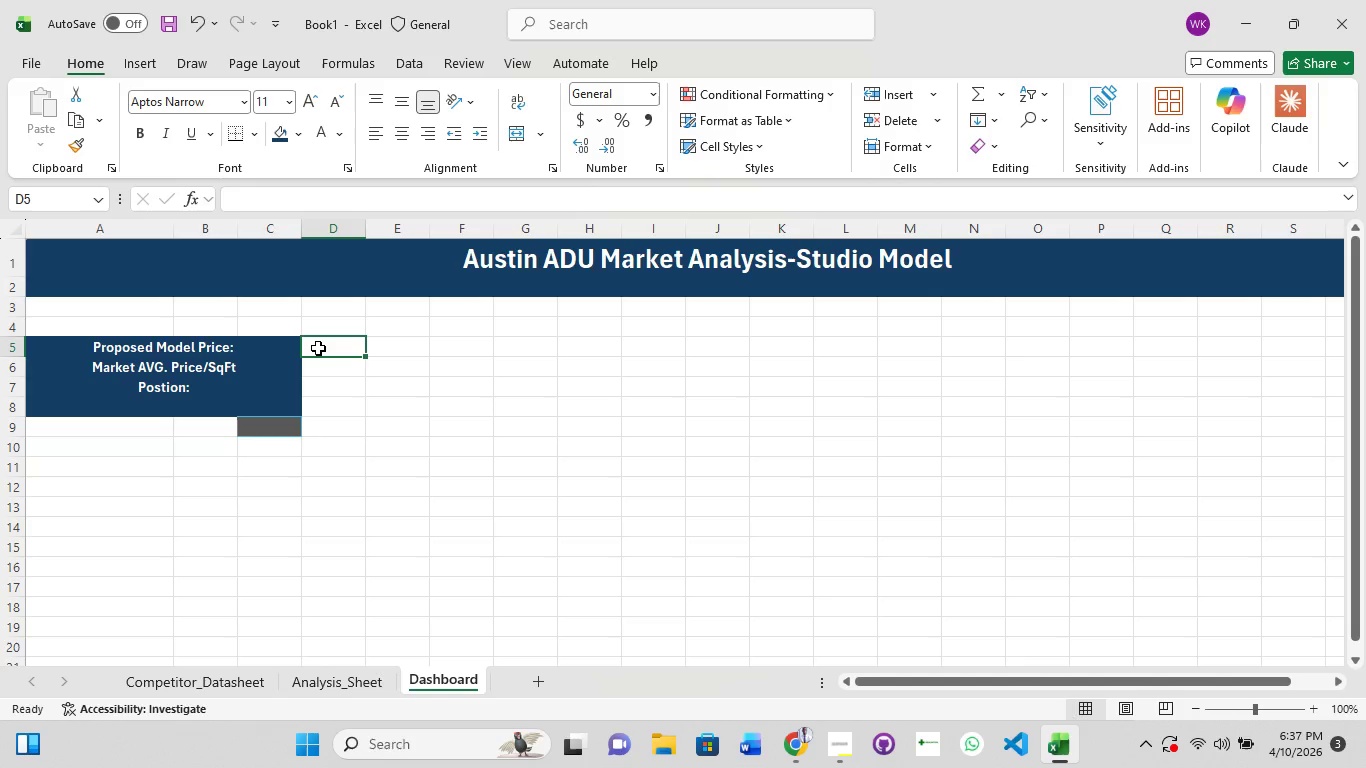 
left_click([318, 348])
 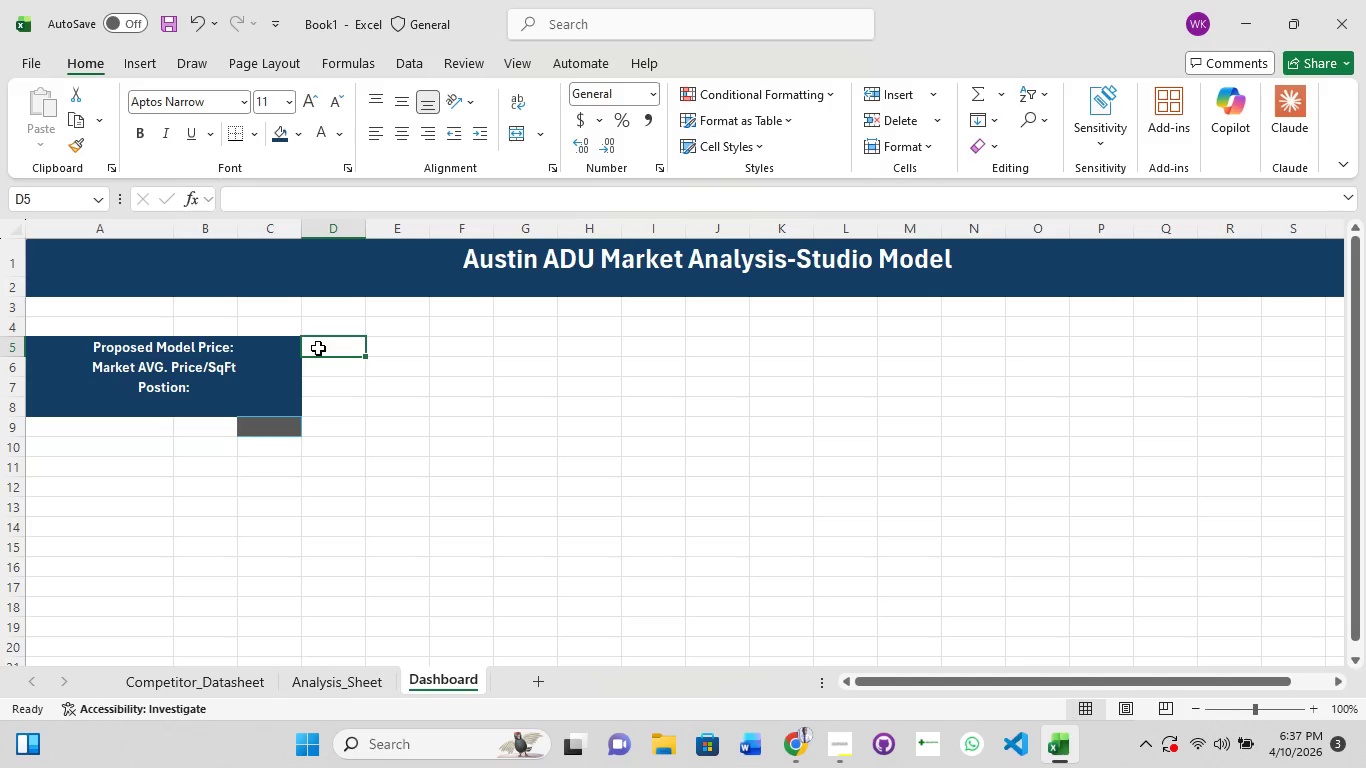 
left_click([318, 348])
 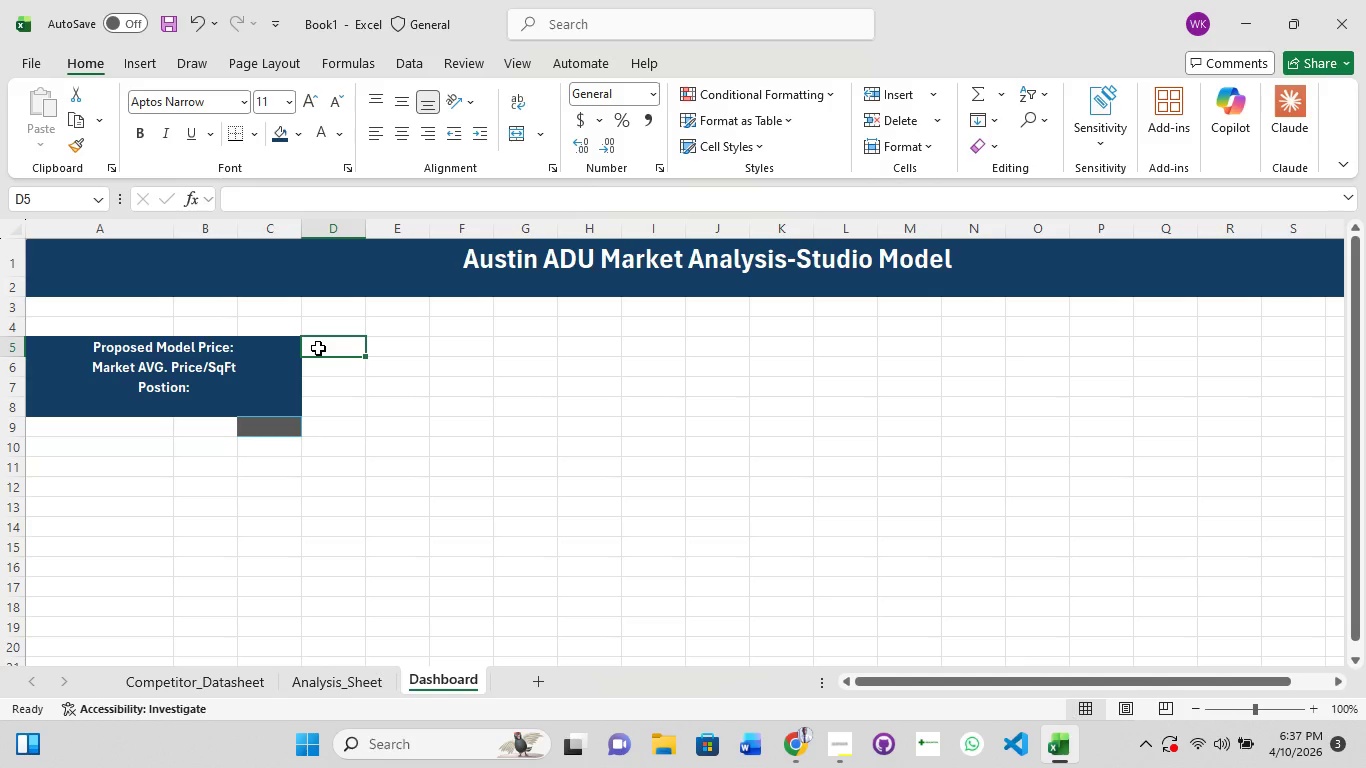 
left_click([318, 348])
 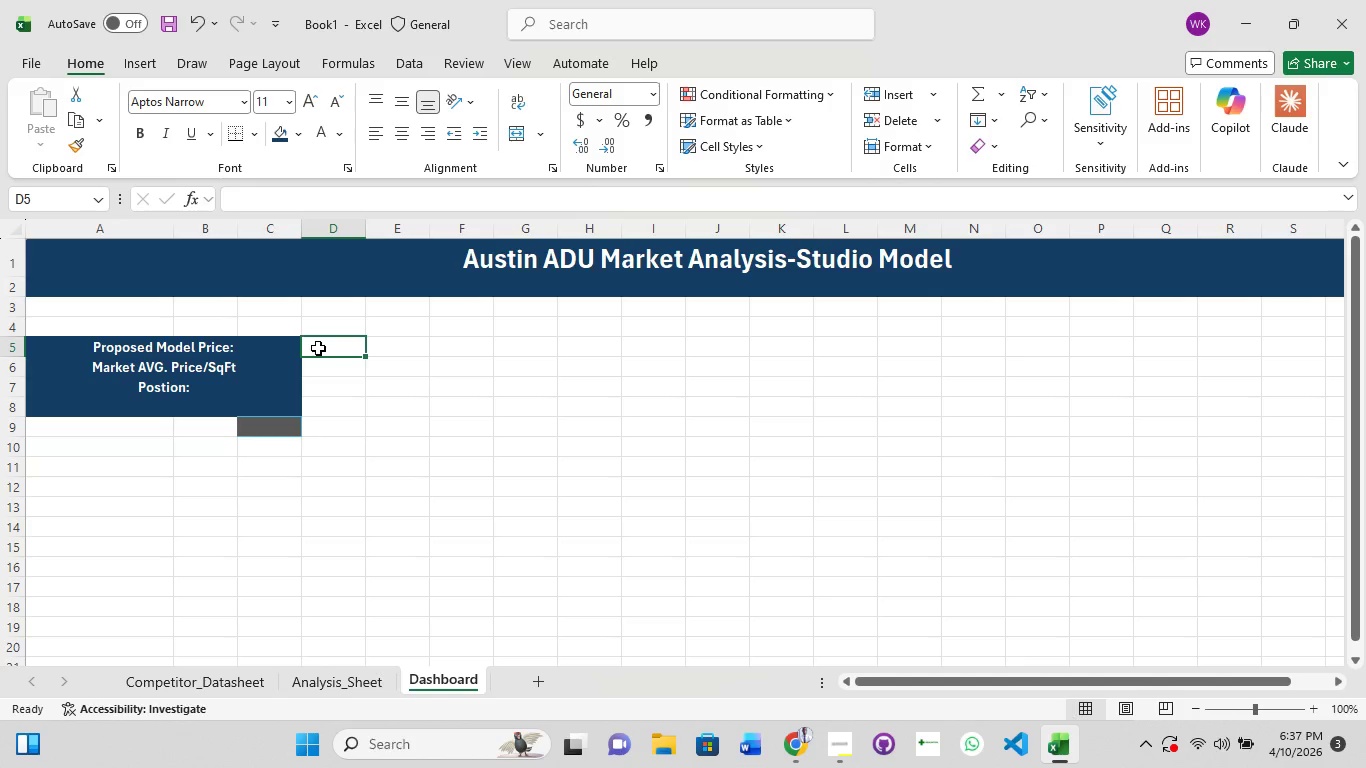 
double_click([318, 348])
 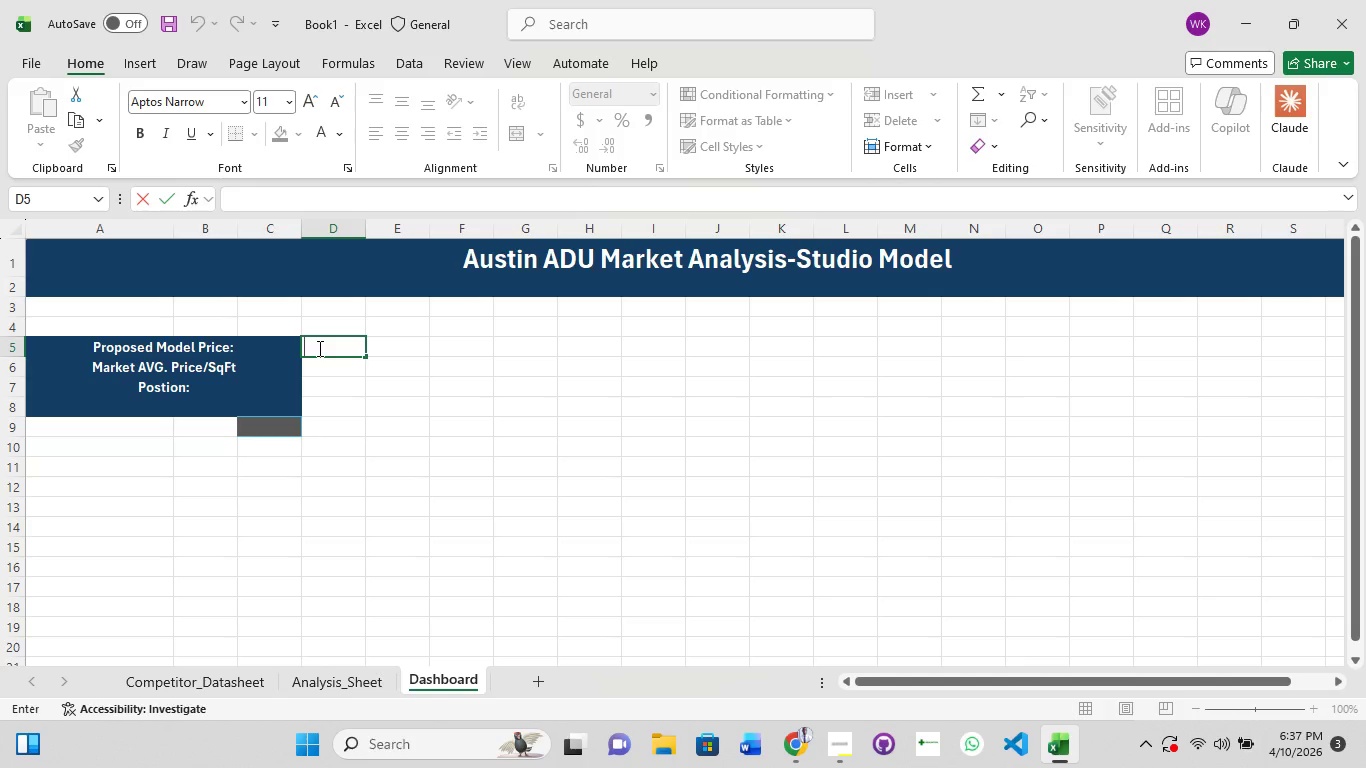 
type($125,000)
 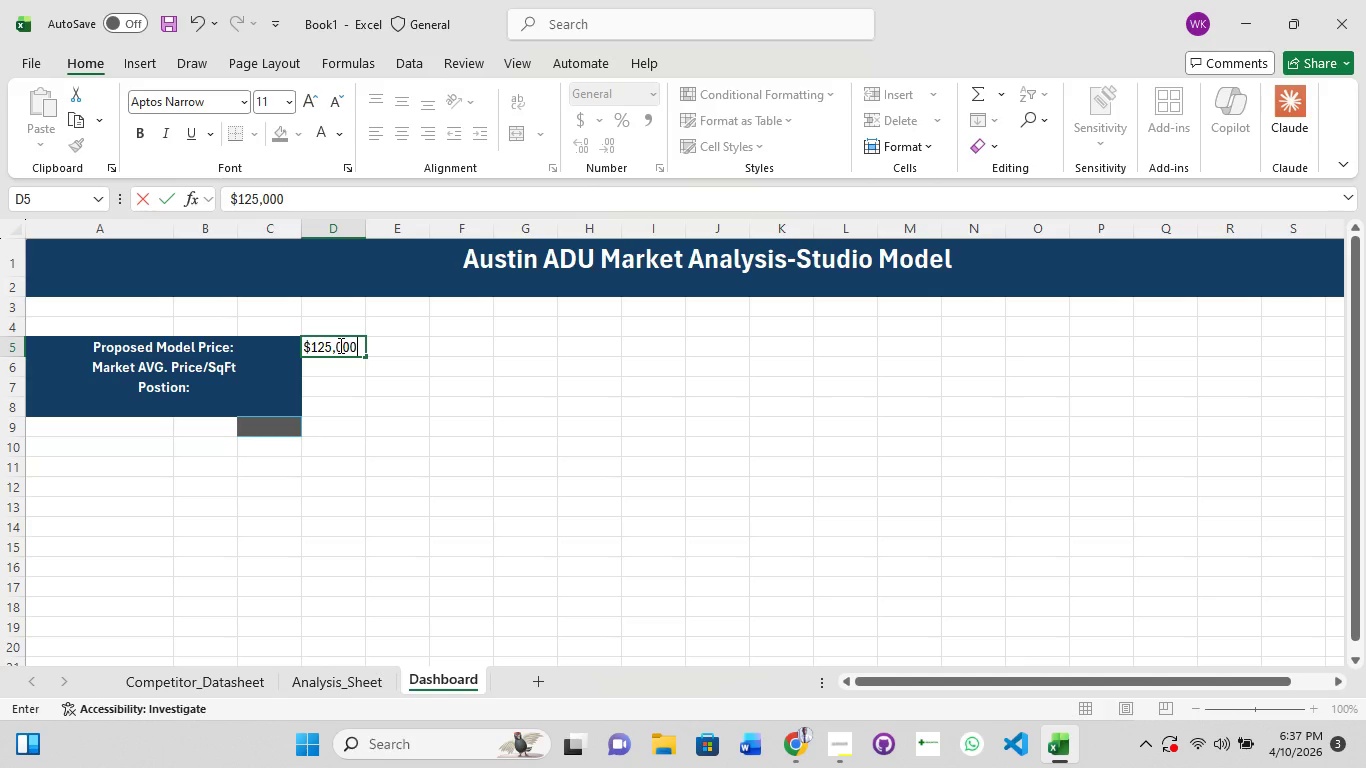 
key(Control+A)
 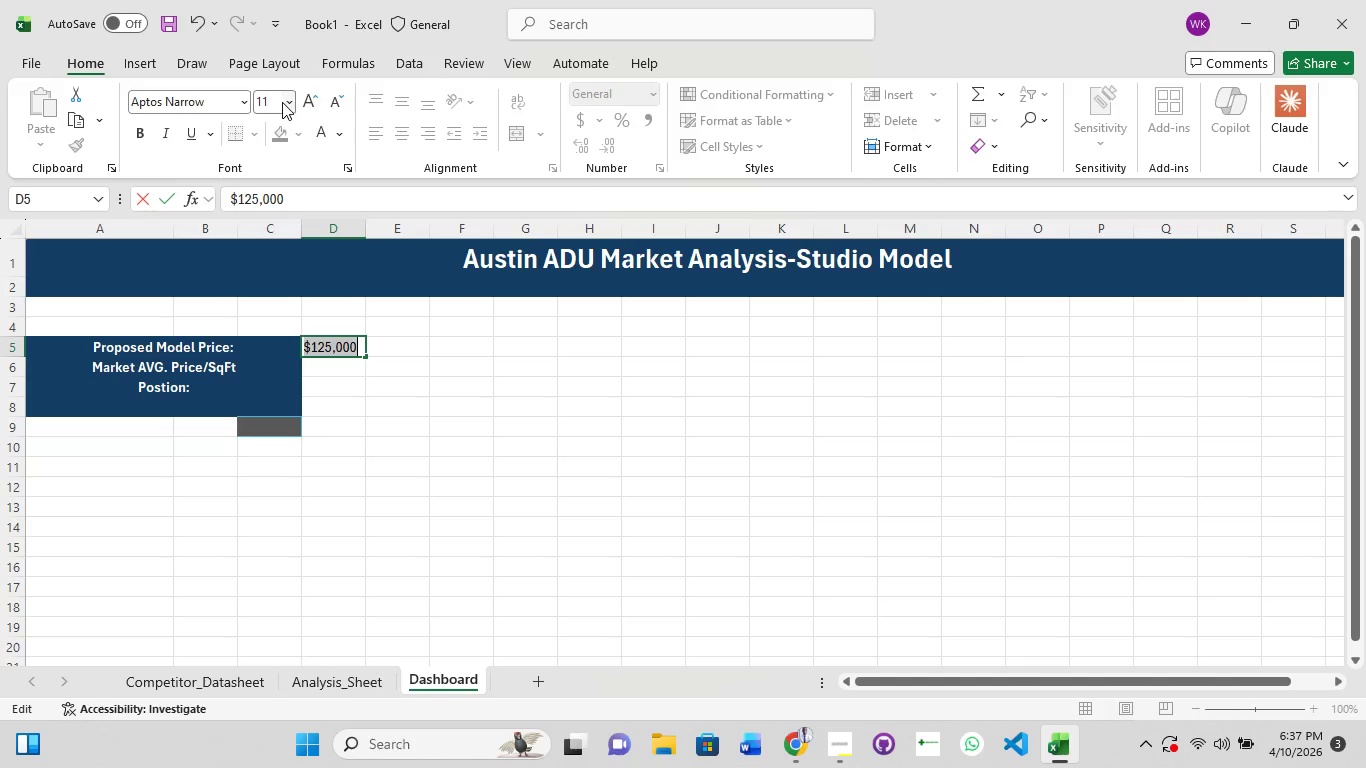 
left_click([284, 108])
 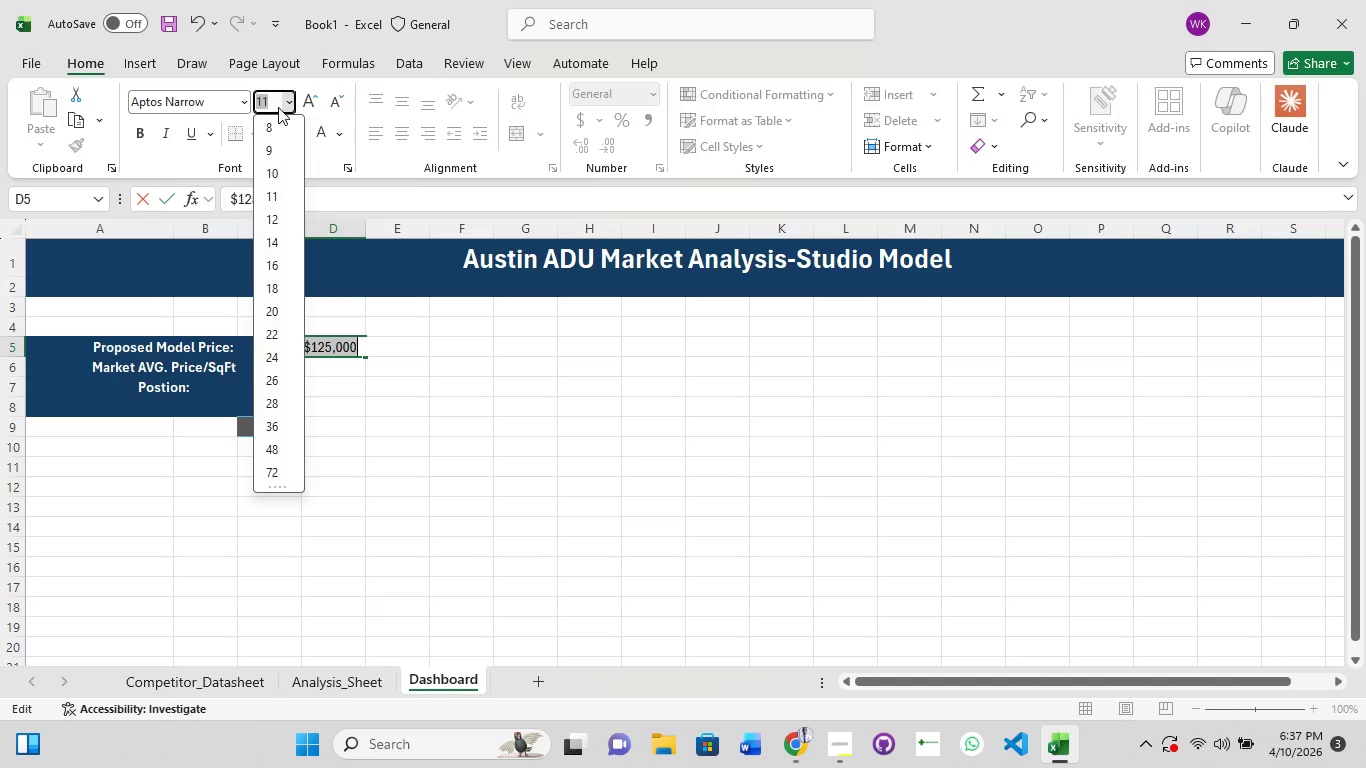 
type(13)
 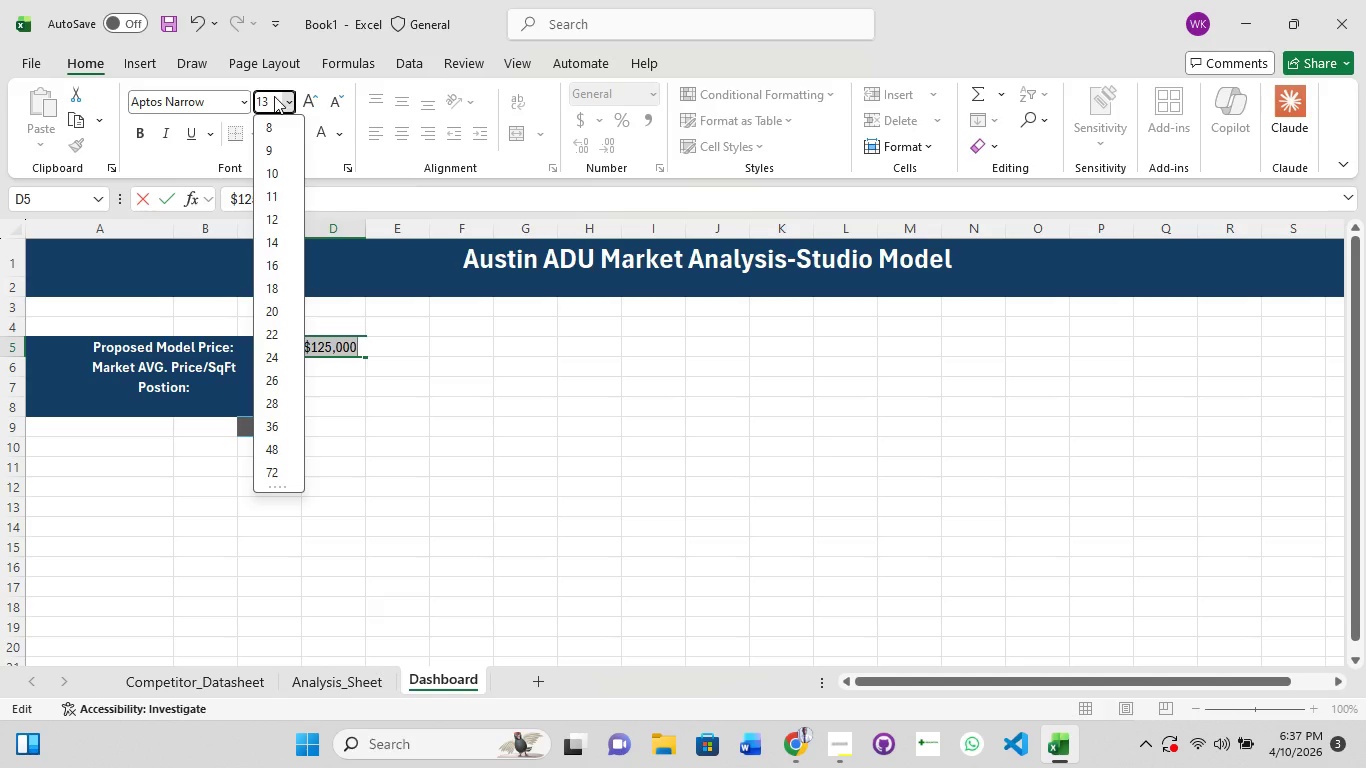 
key(Enter)
 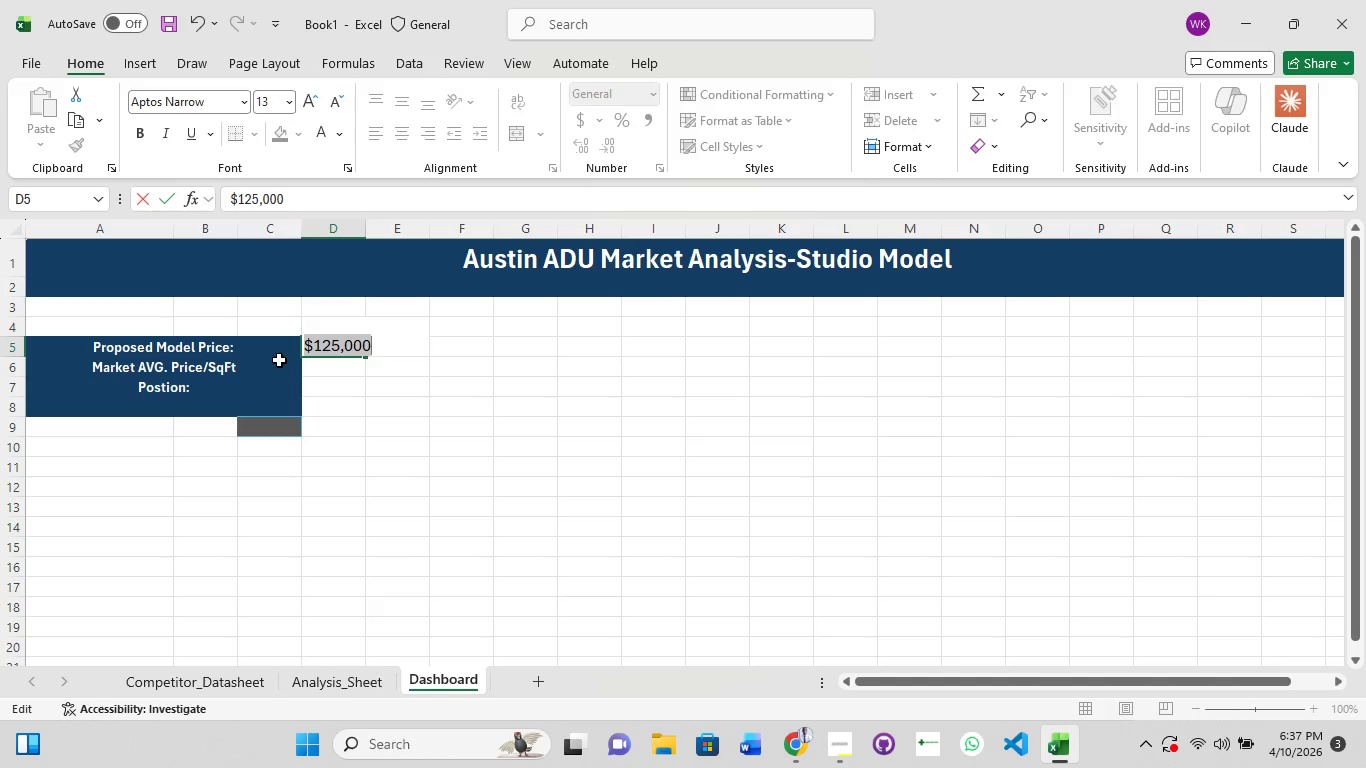 
left_click([277, 350])
 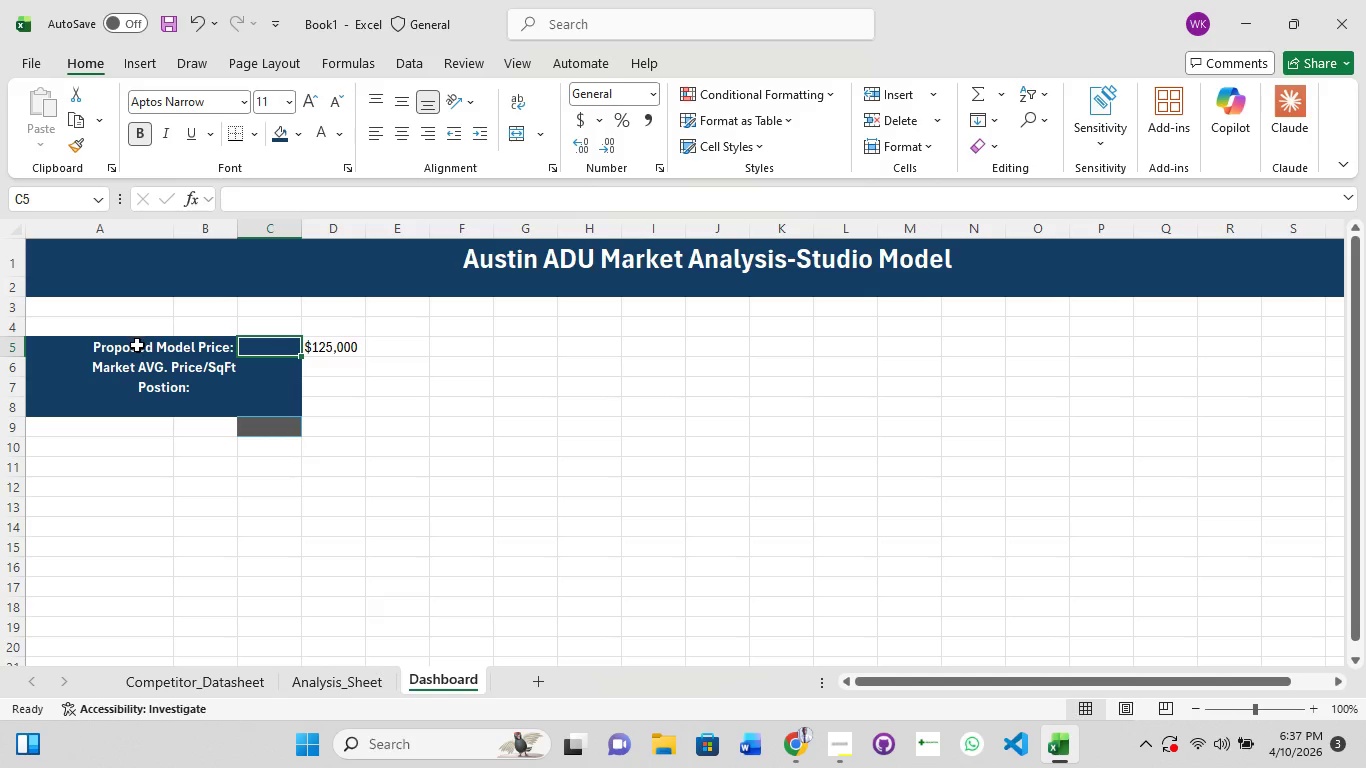 
left_click([137, 349])
 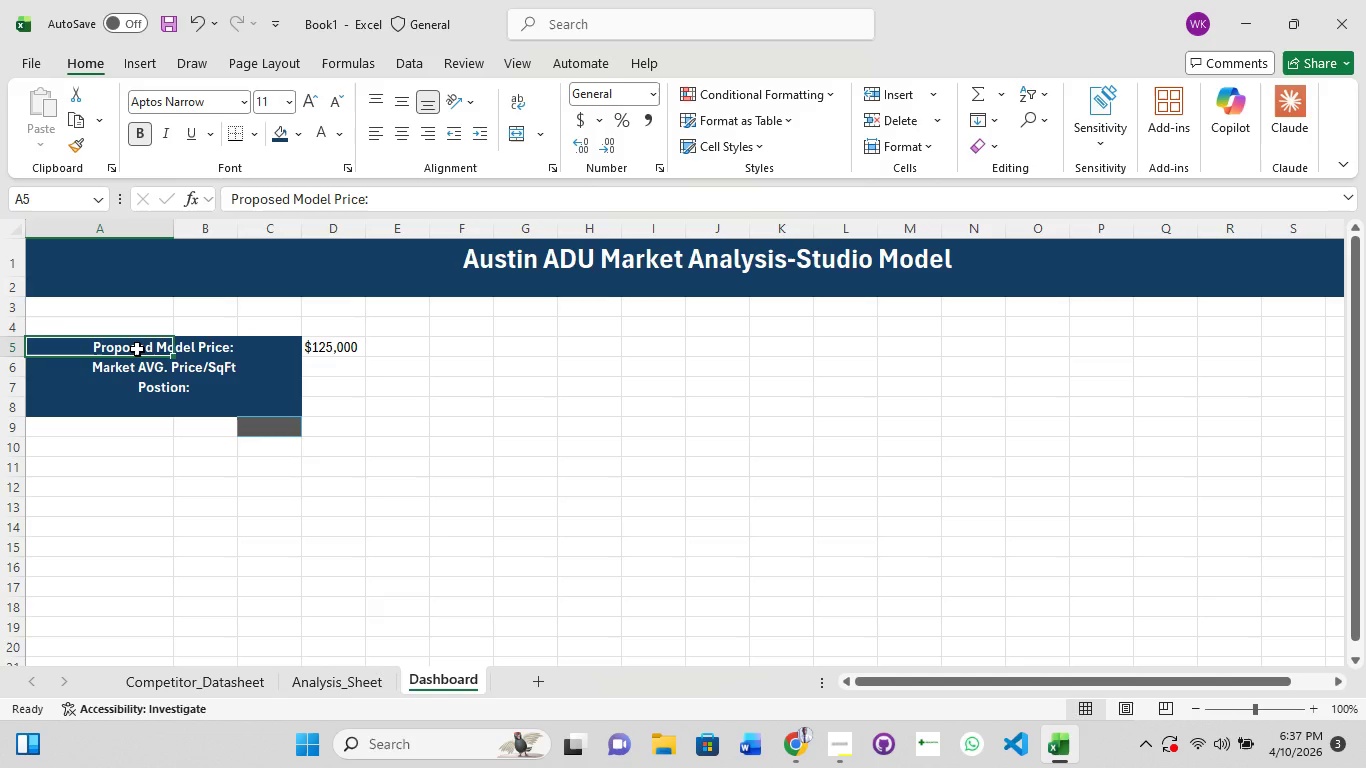 
hold_key(key=ShiftLeft, duration=1.5)
left_click([196, 347])
 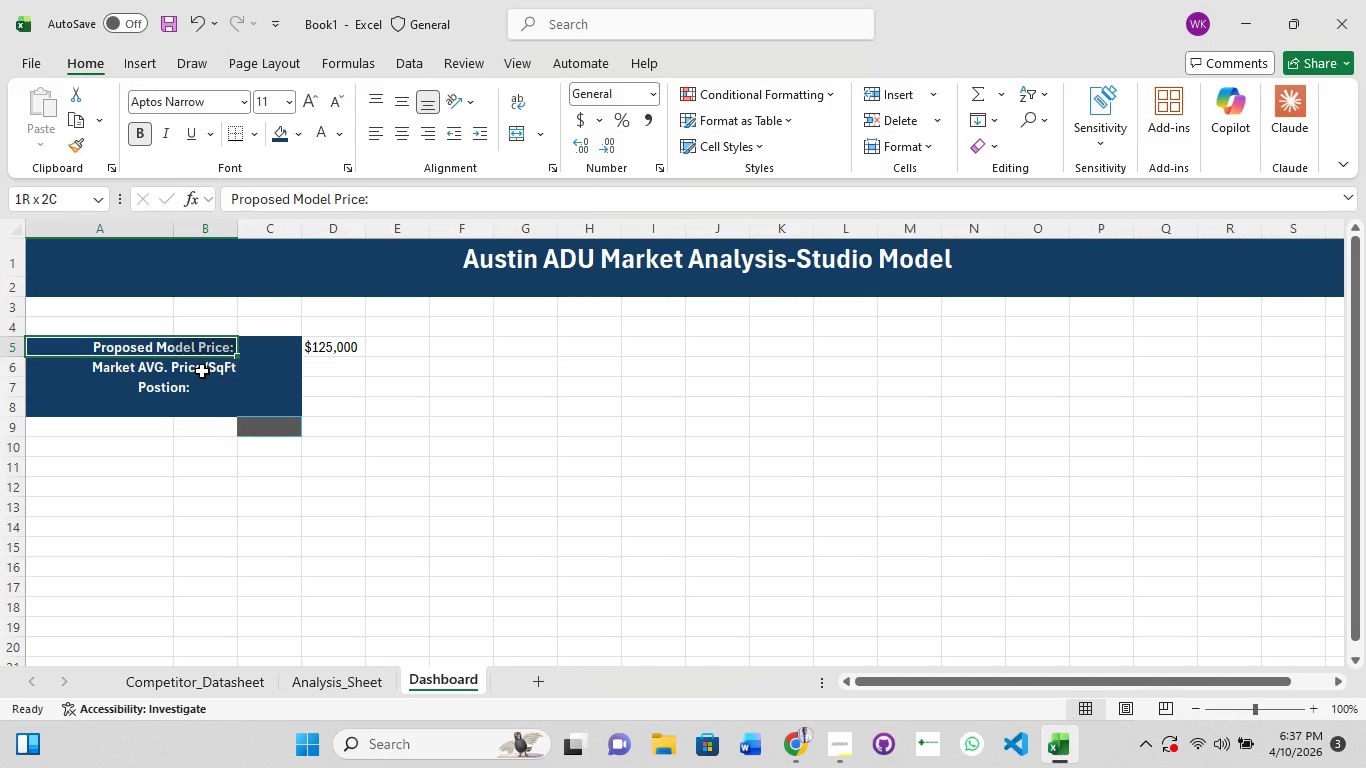 
left_click([202, 371])
 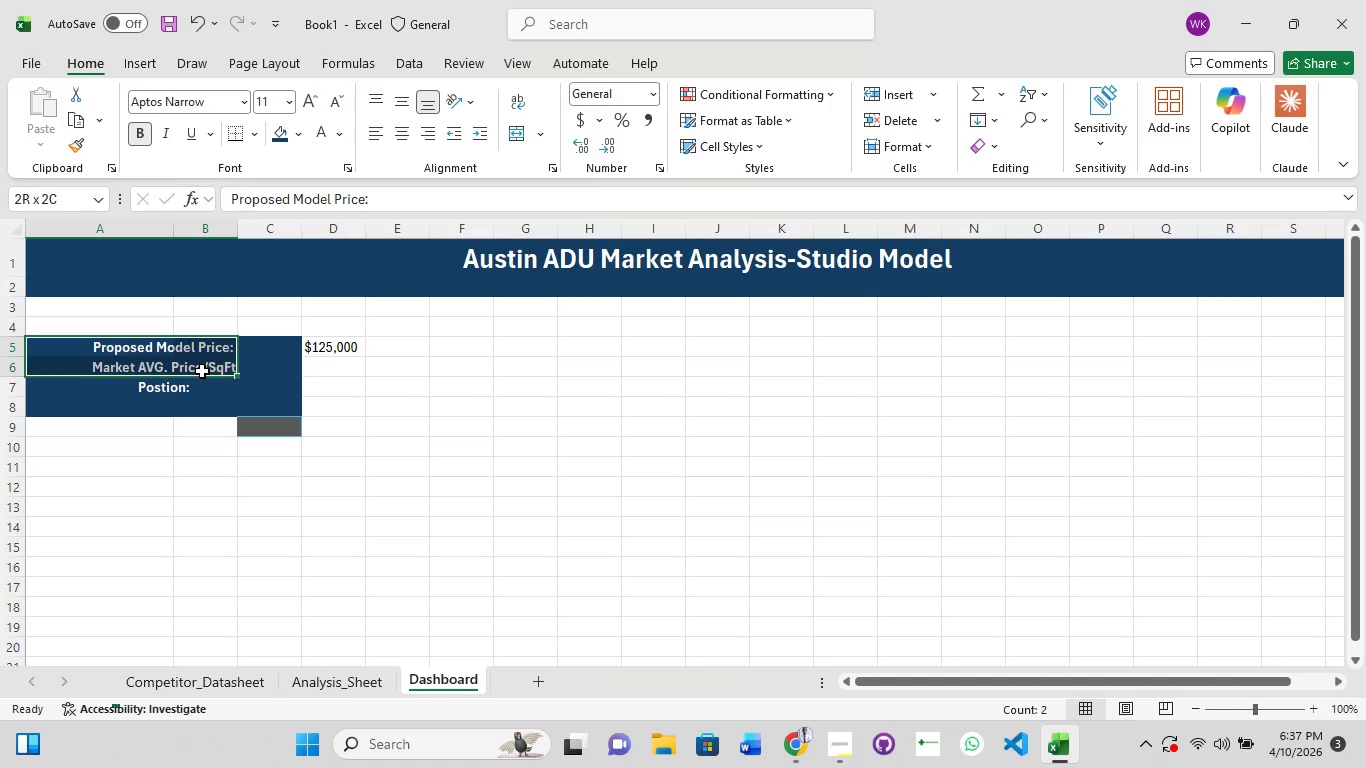 
hold_key(key=ShiftLeft, duration=0.92)
left_click([189, 393])
 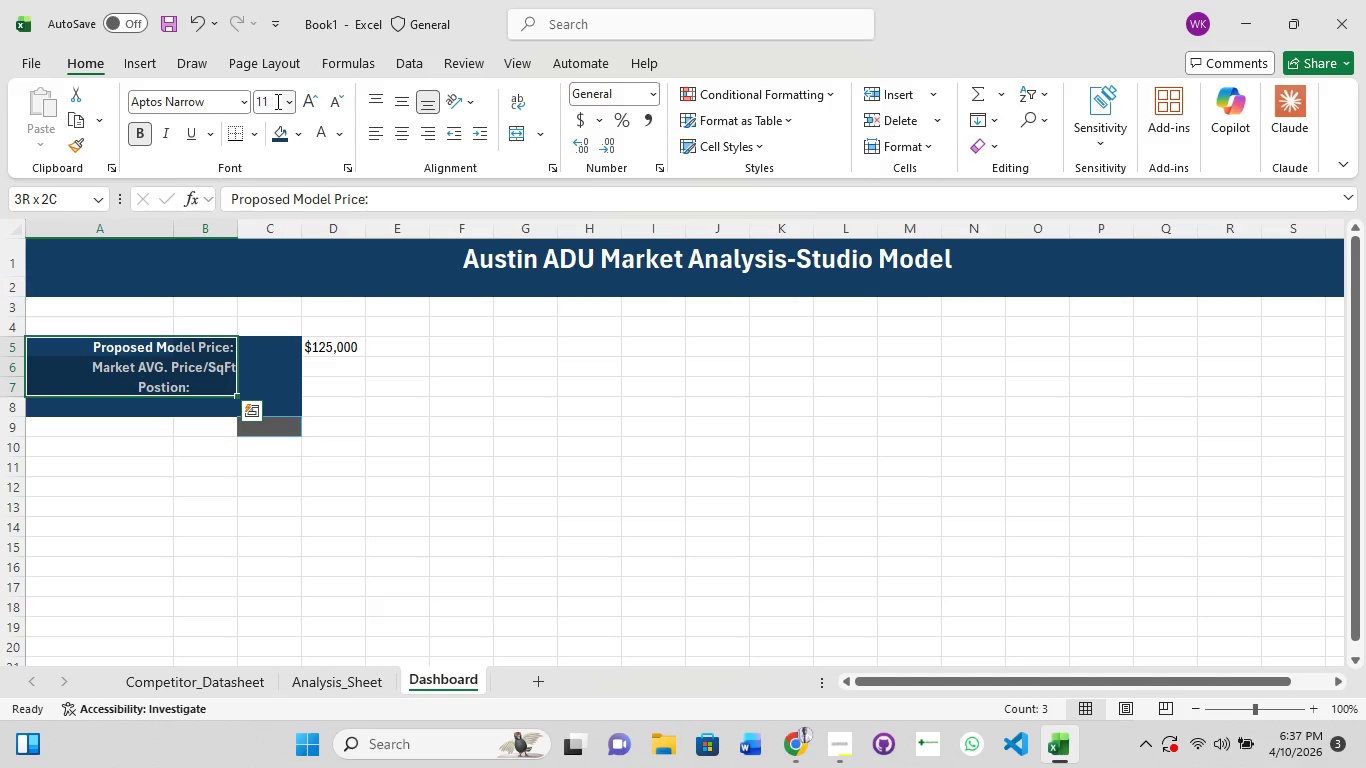 
left_click([279, 101])
 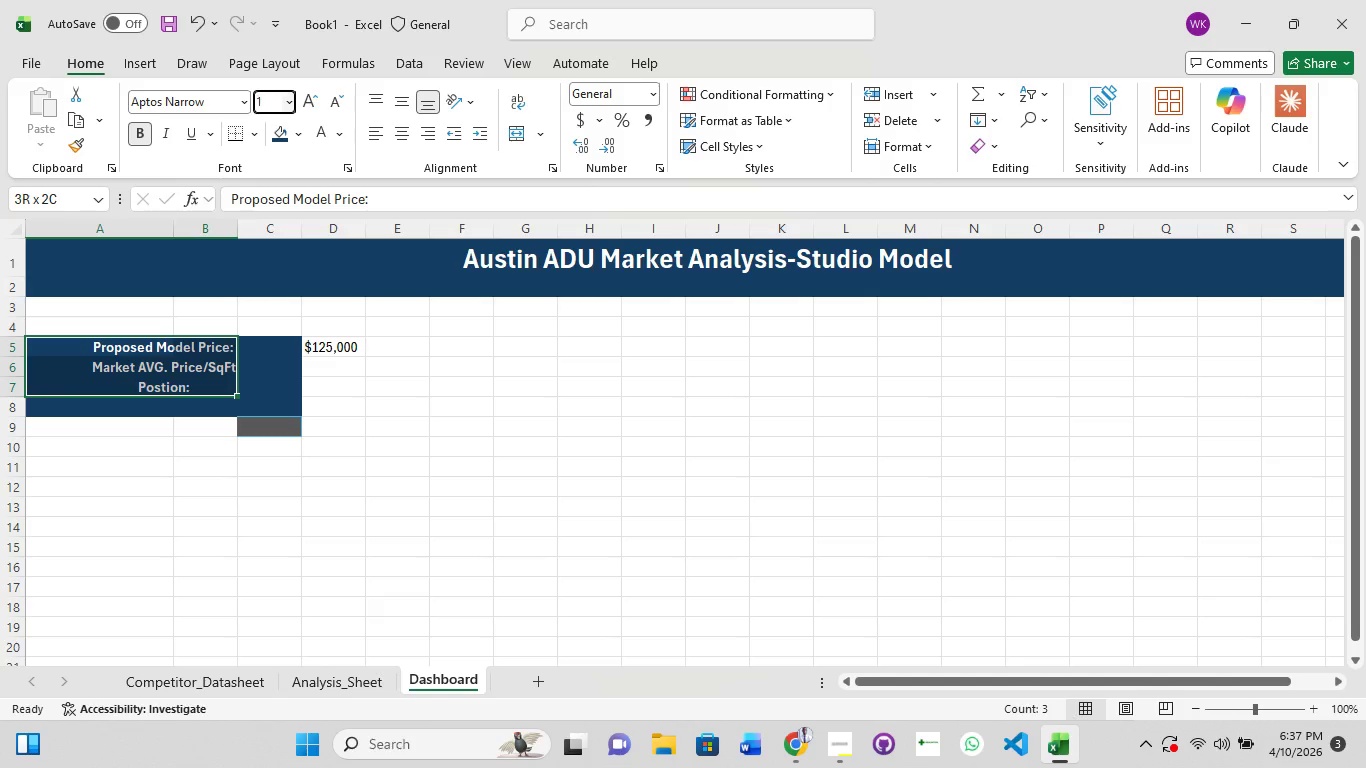 
type(13)
 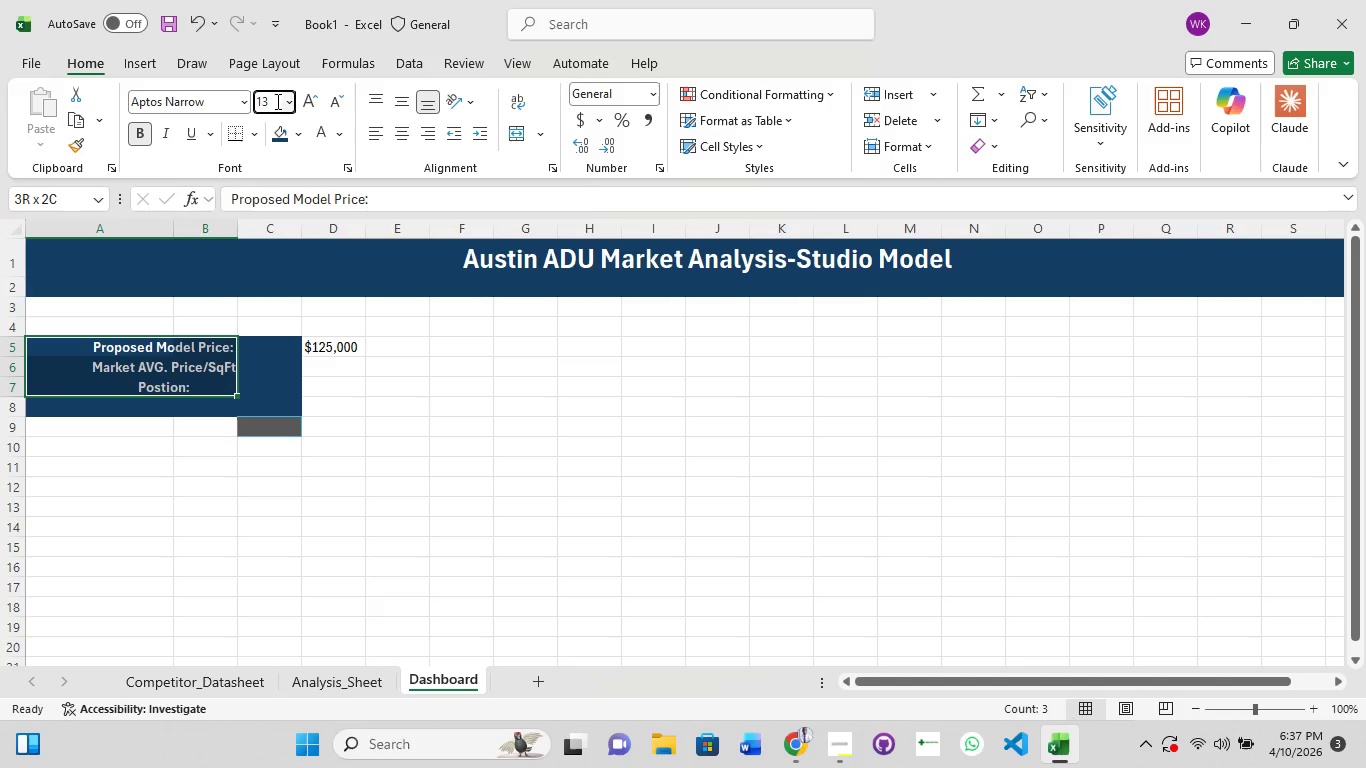 
key(Enter)
 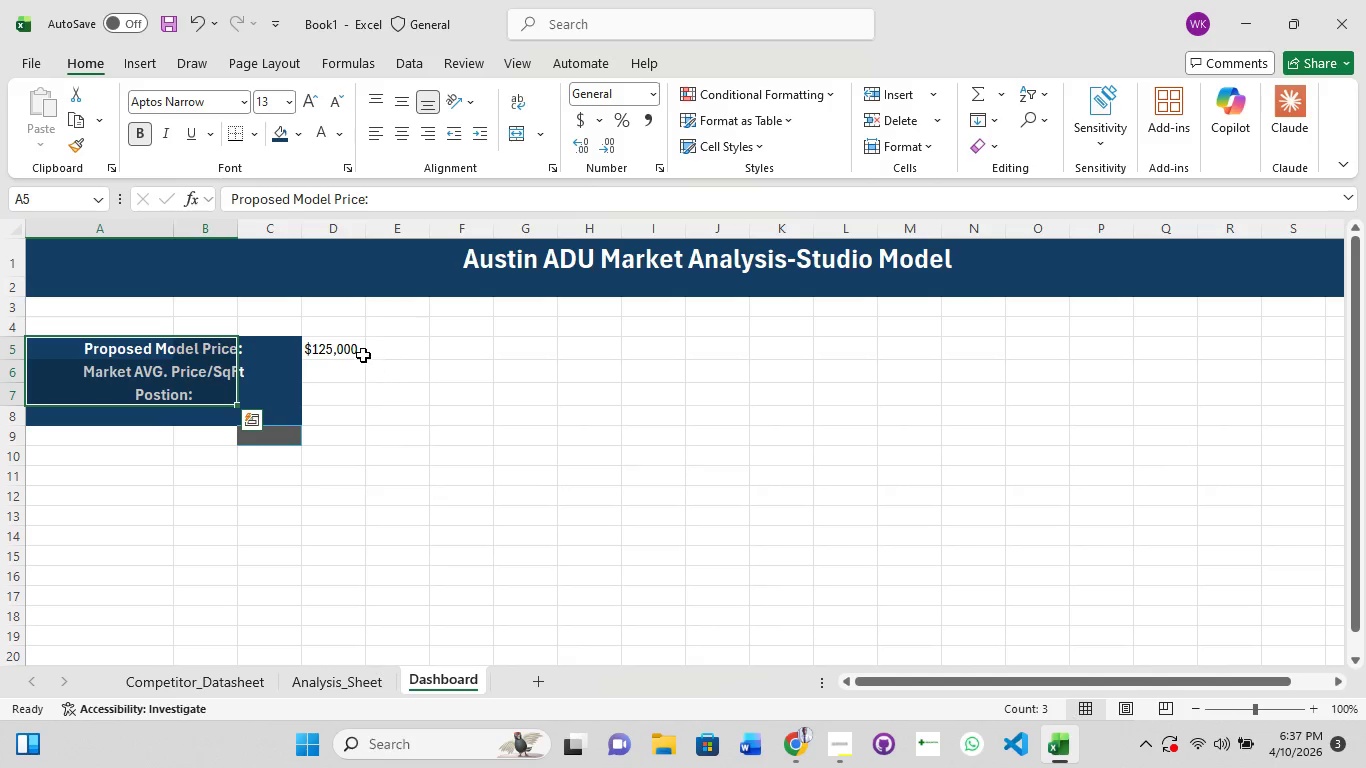 
left_click([359, 352])
 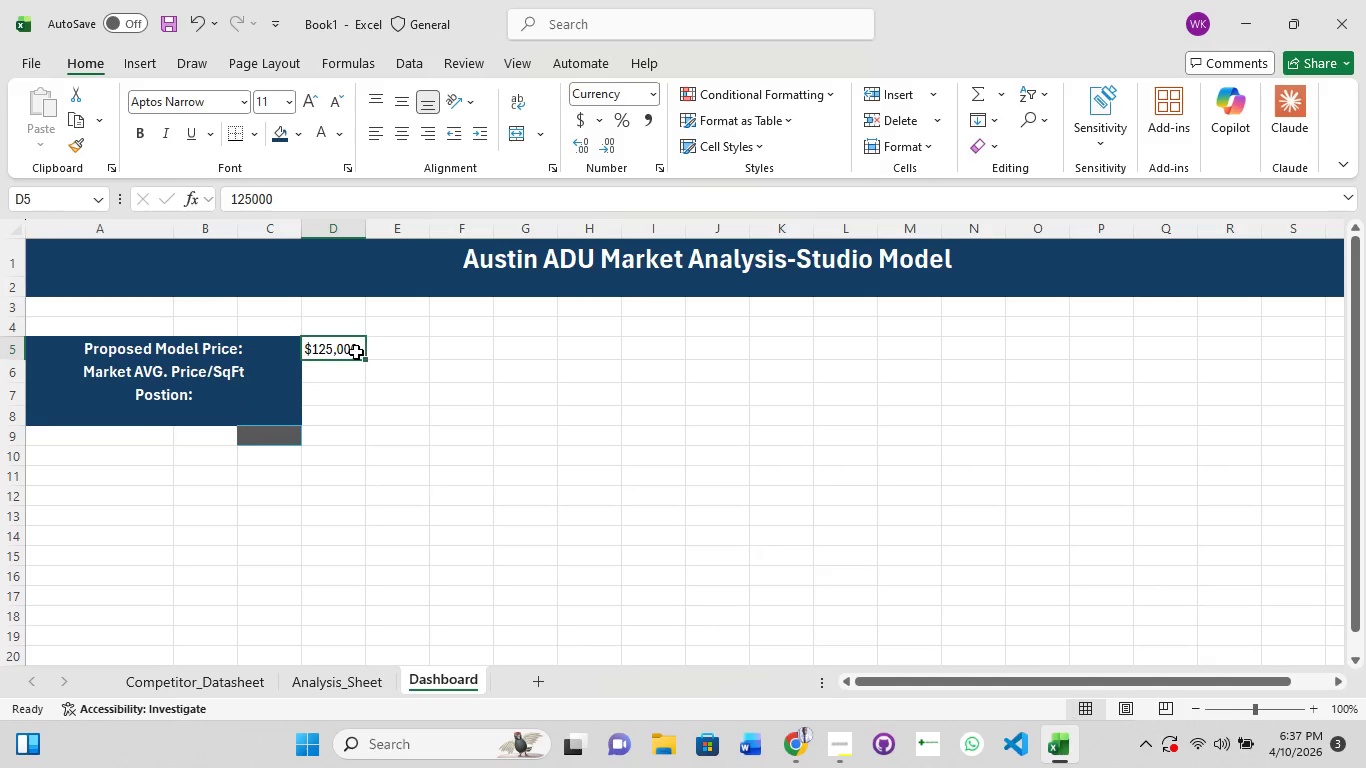 
left_click([354, 351])
 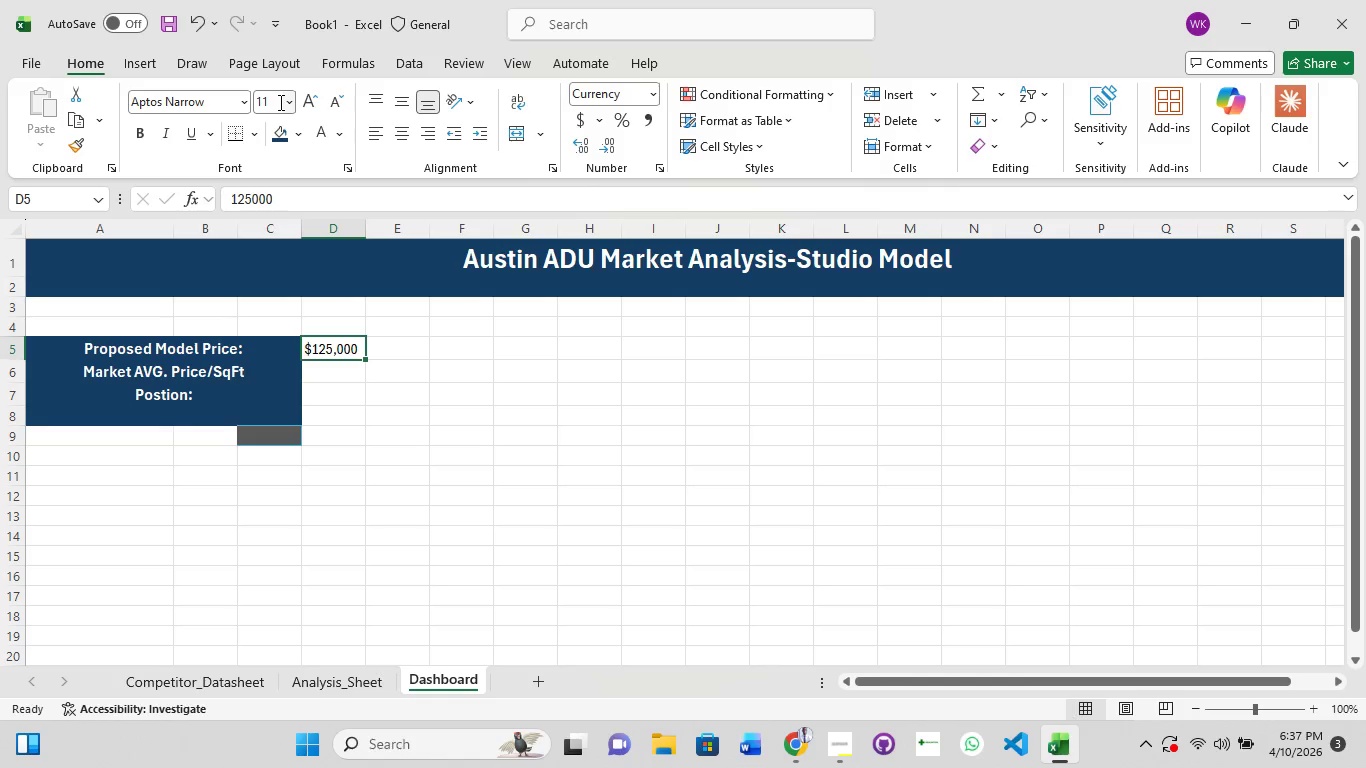 
left_click([280, 102])
 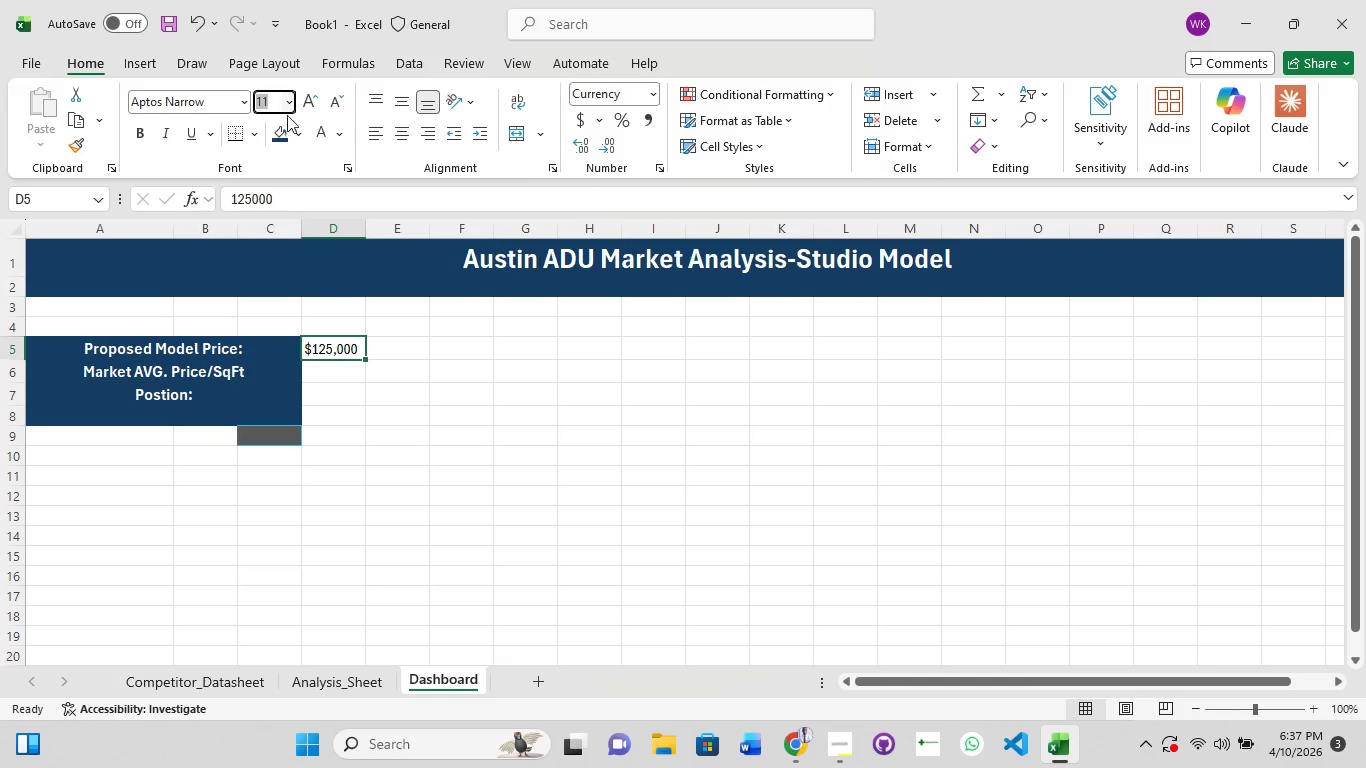 
left_click([291, 104])
 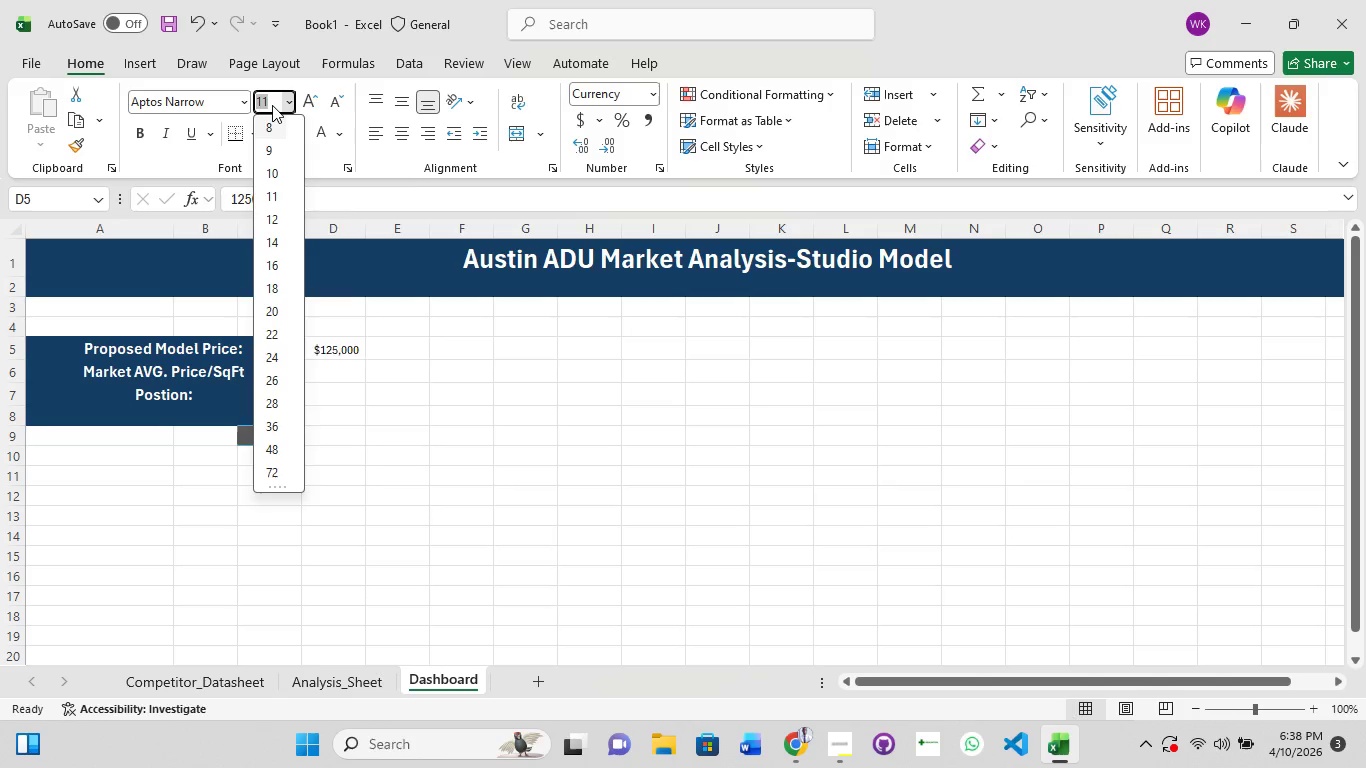 
left_click([272, 98])
 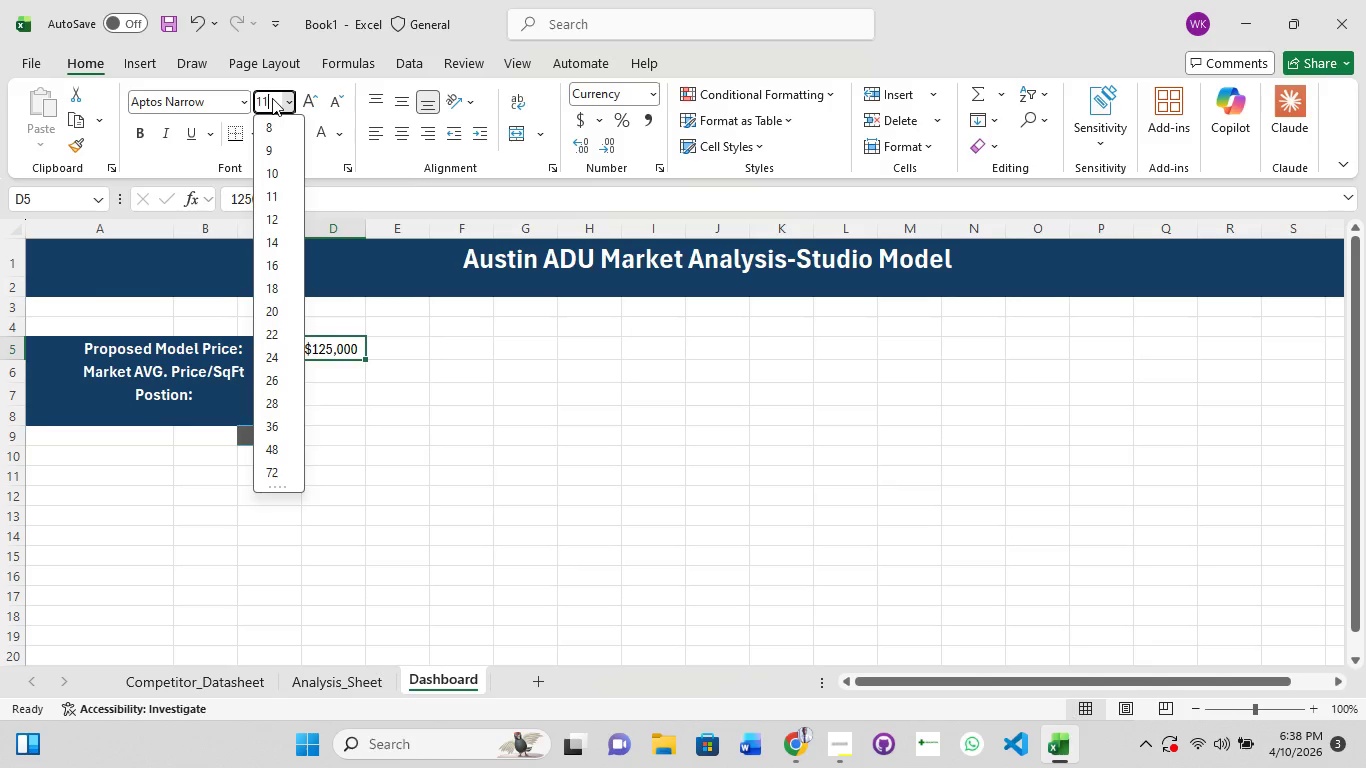 
key(Backspace)
key(Backspace)
key(Backspace)
type(13)
 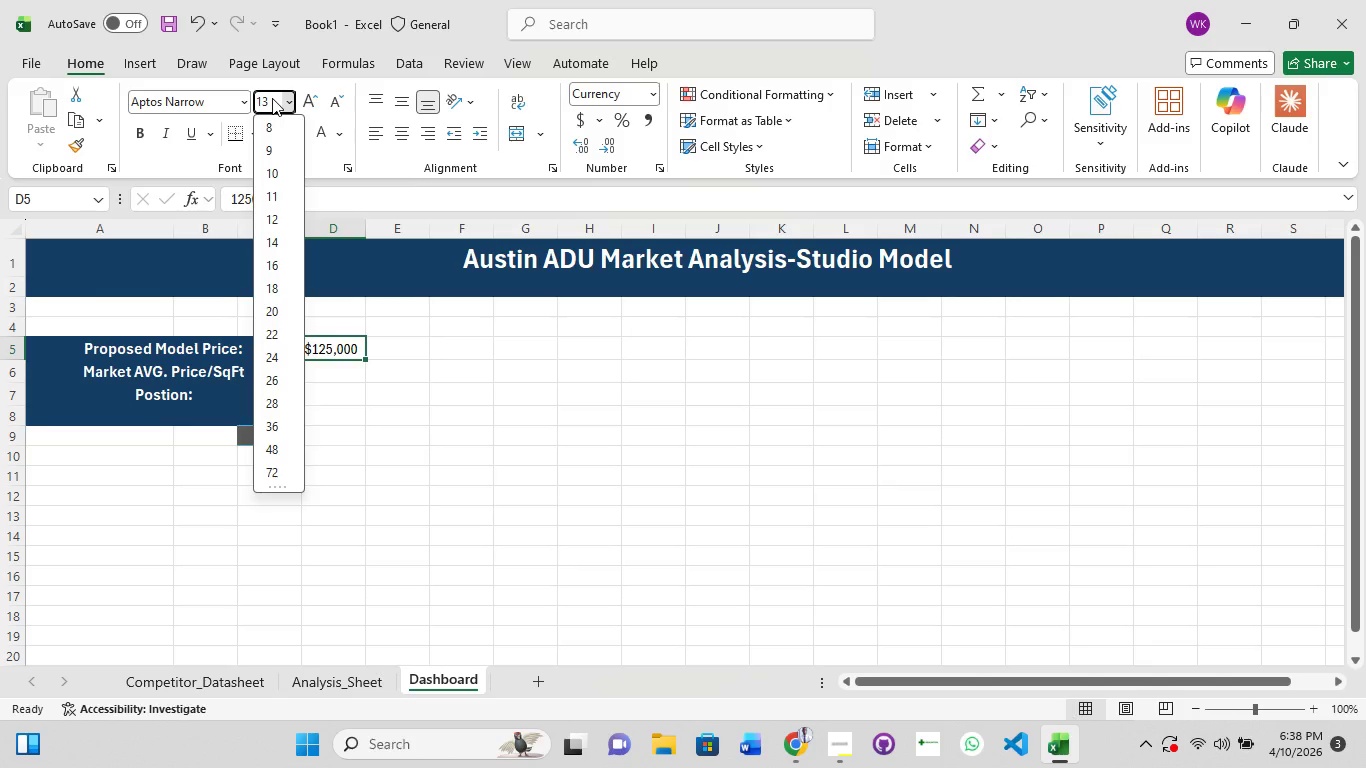 
key(Enter)
 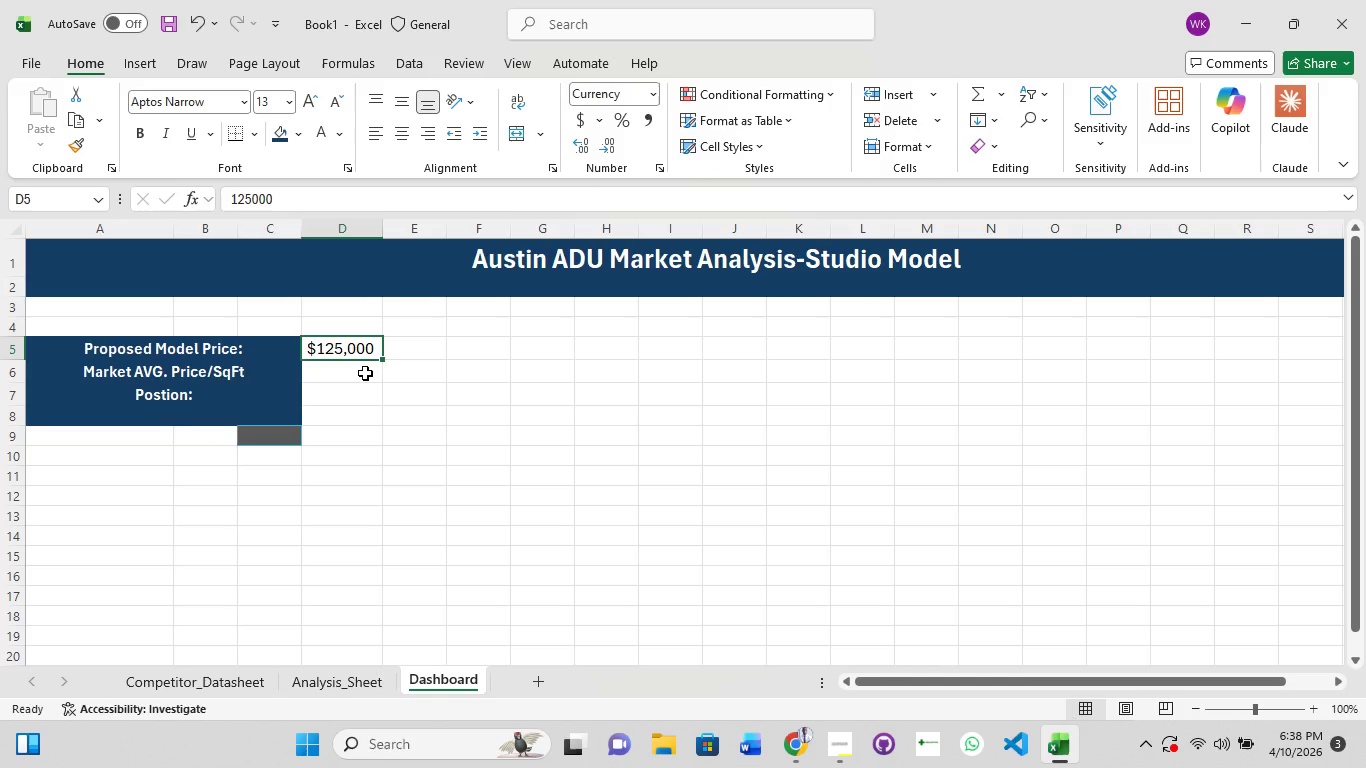 
left_click([365, 373])
 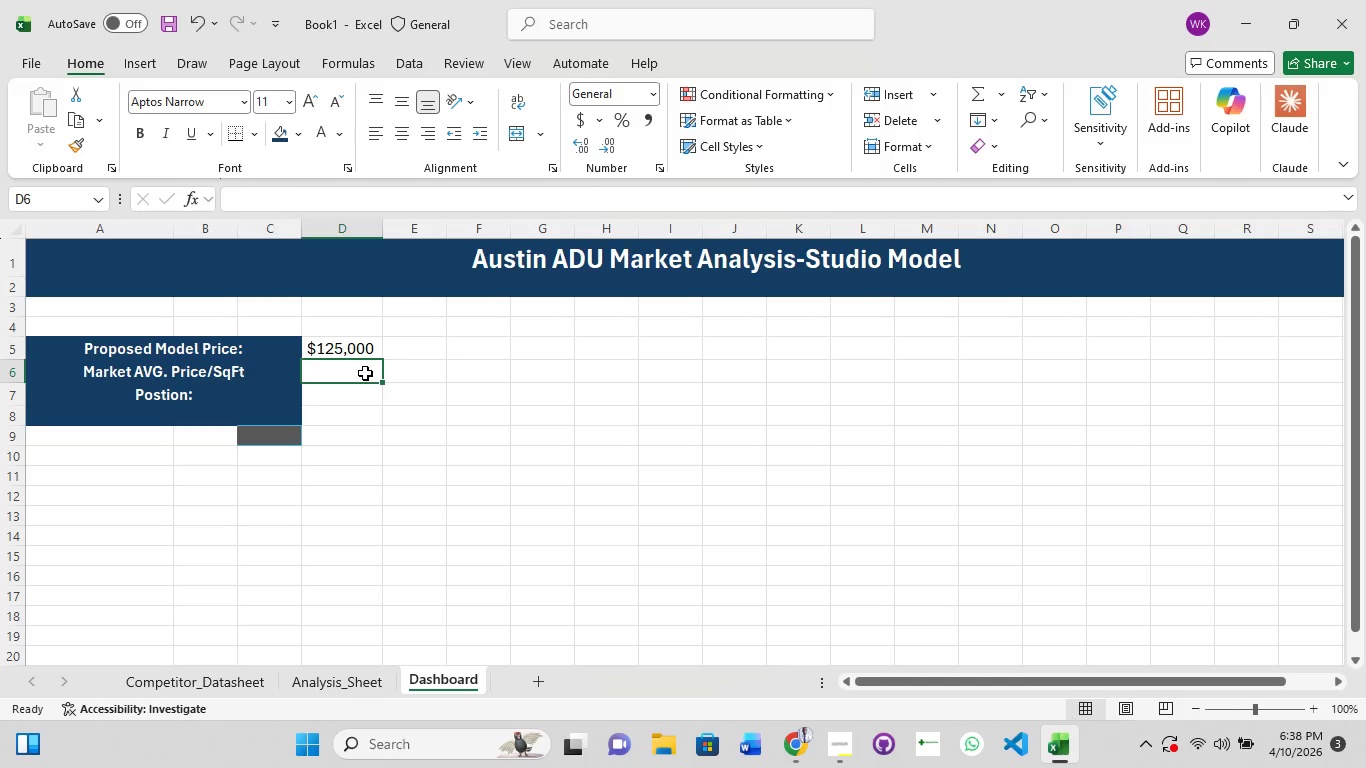 
wait(14.47)
 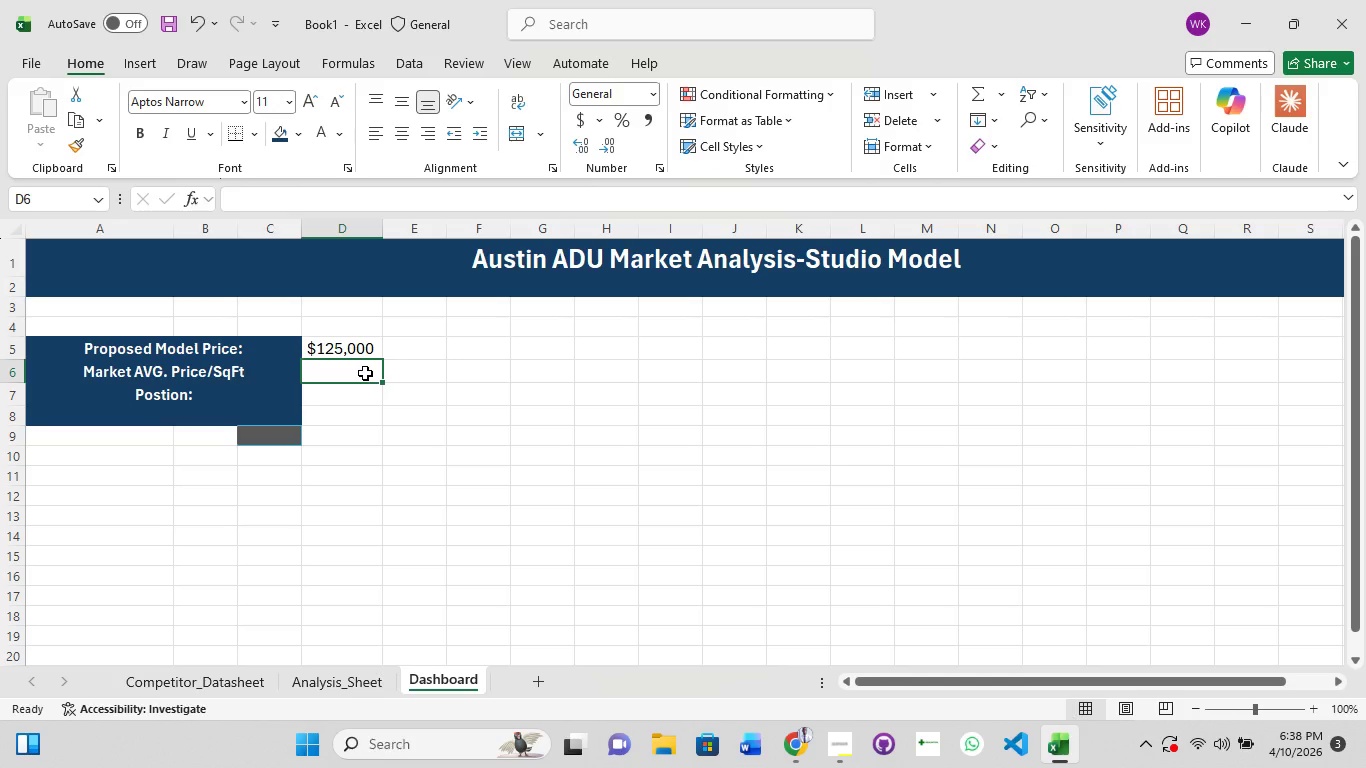 
type(=125000/)
 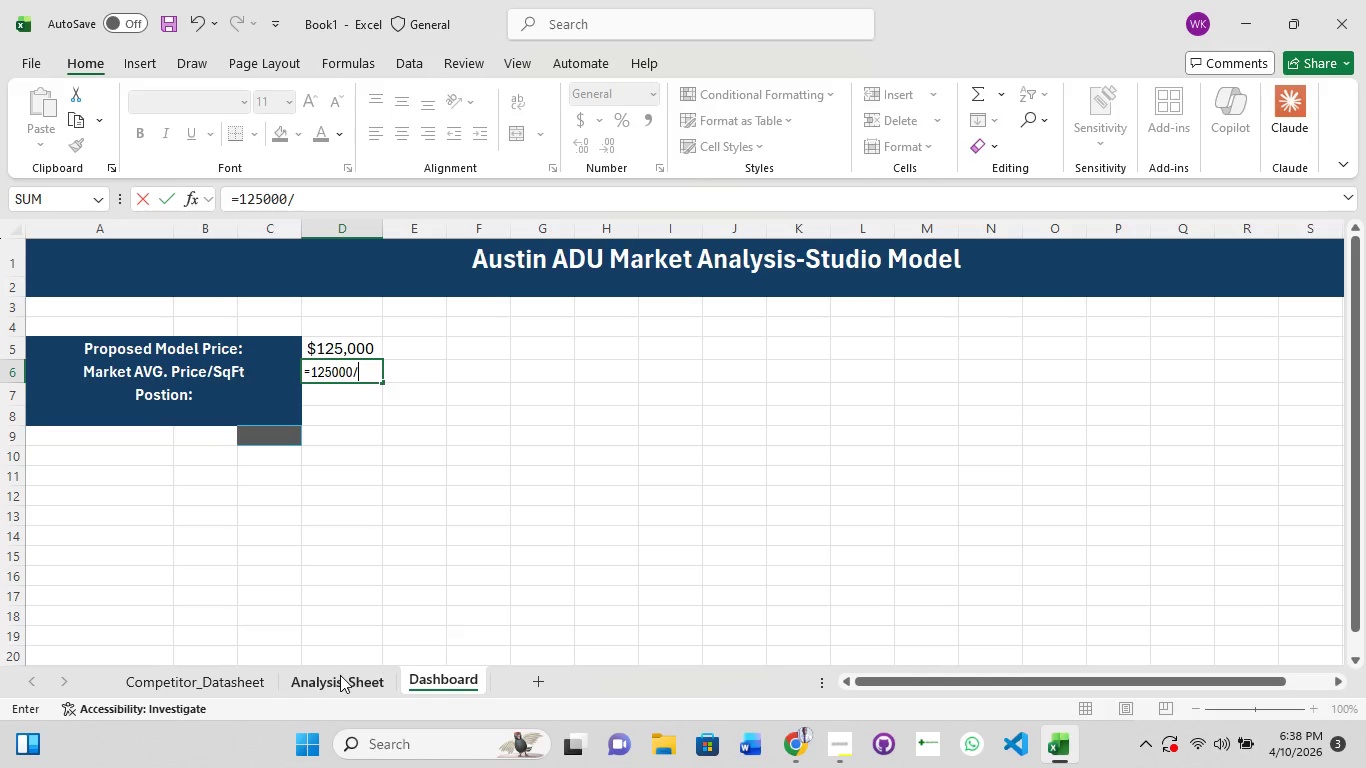 
left_click([340, 675])
 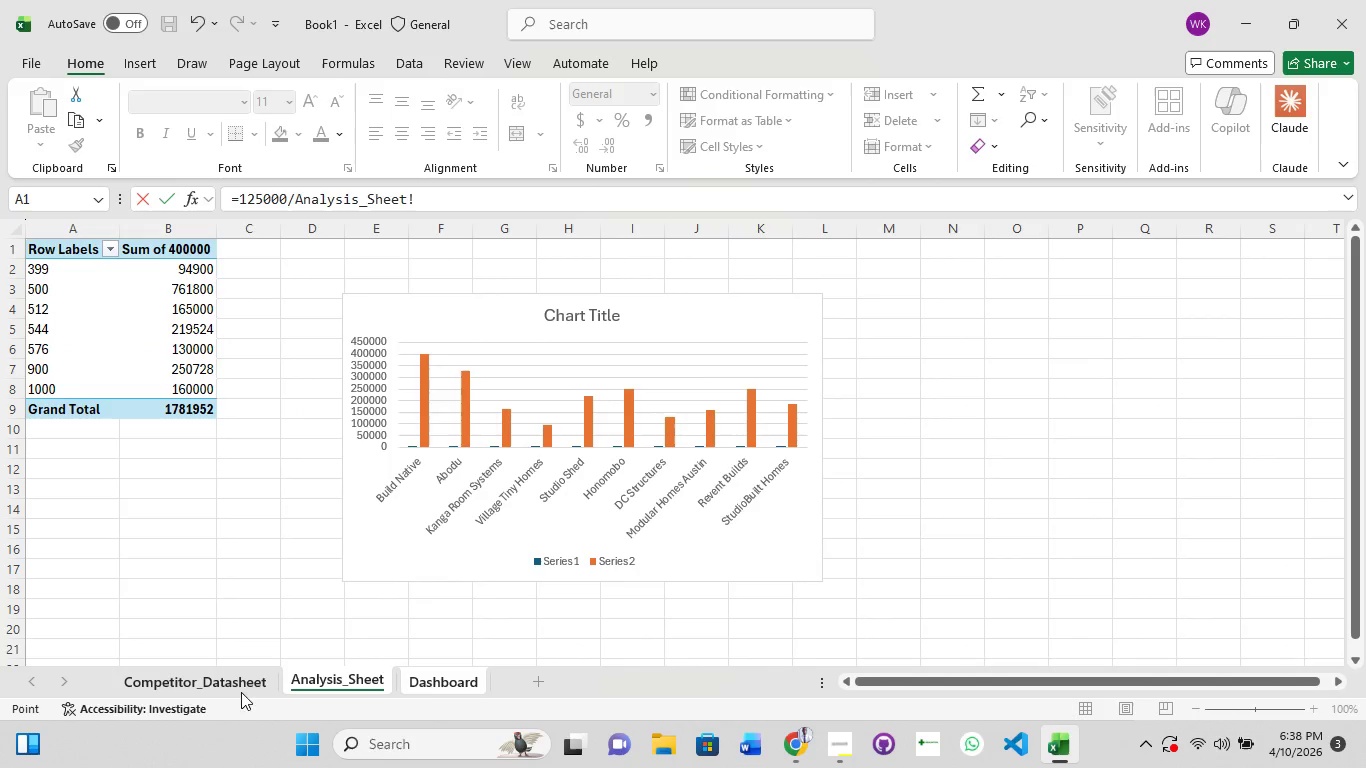 
left_click([233, 686])
 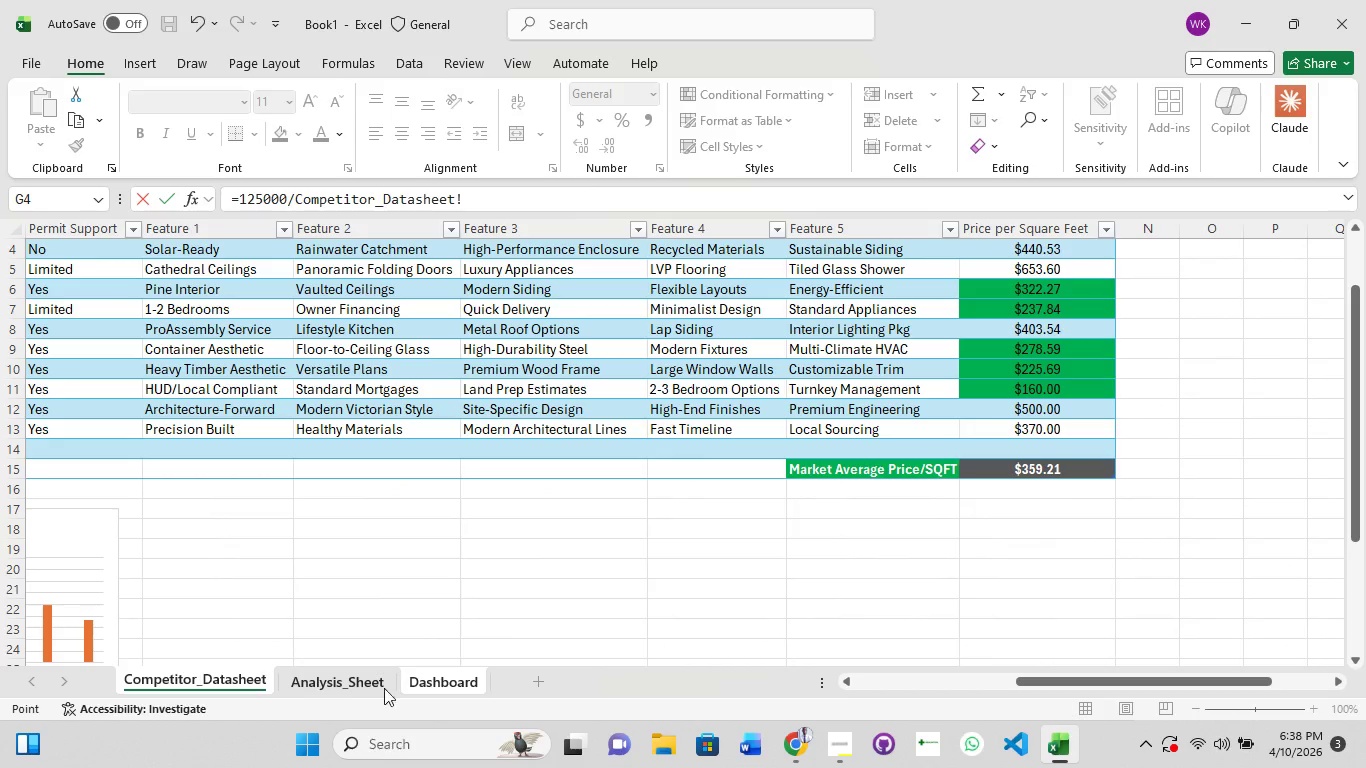 
wait(5.62)
 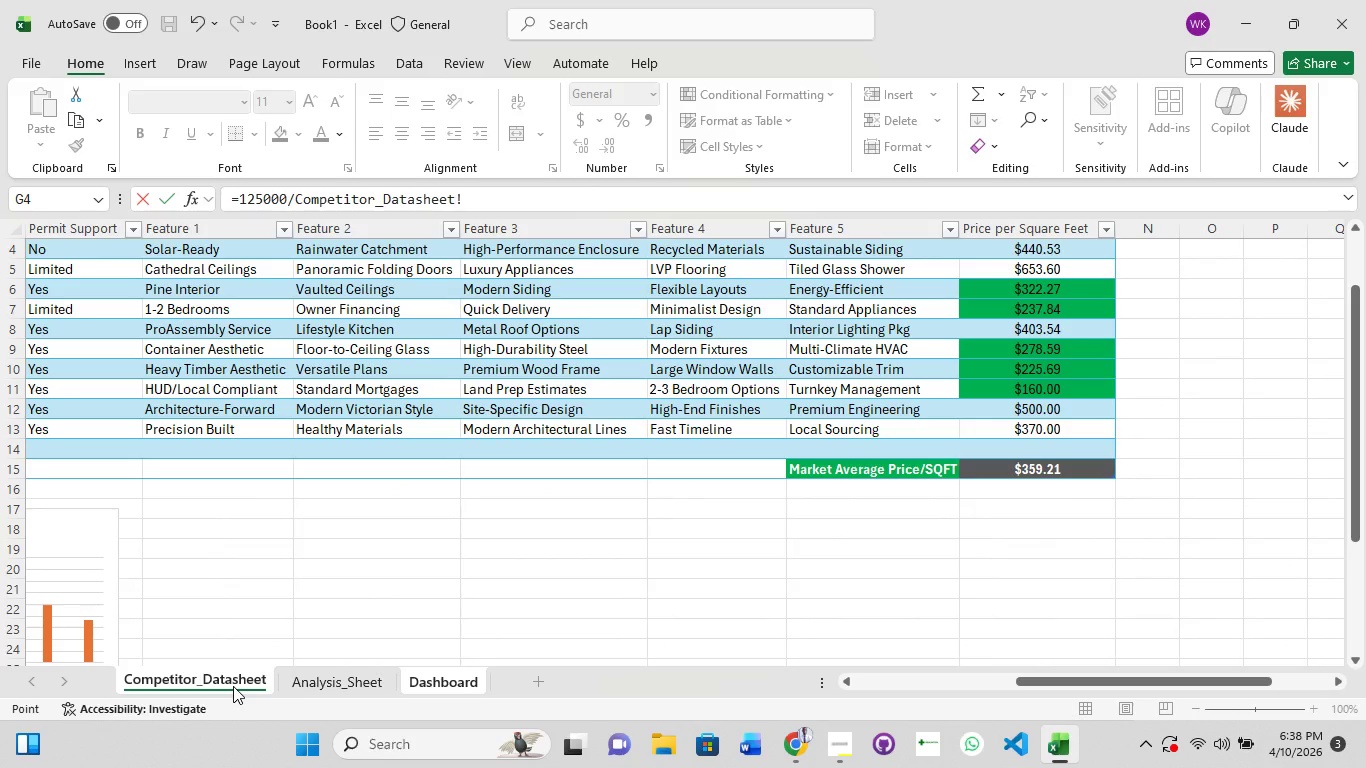 
left_click([1063, 469])
 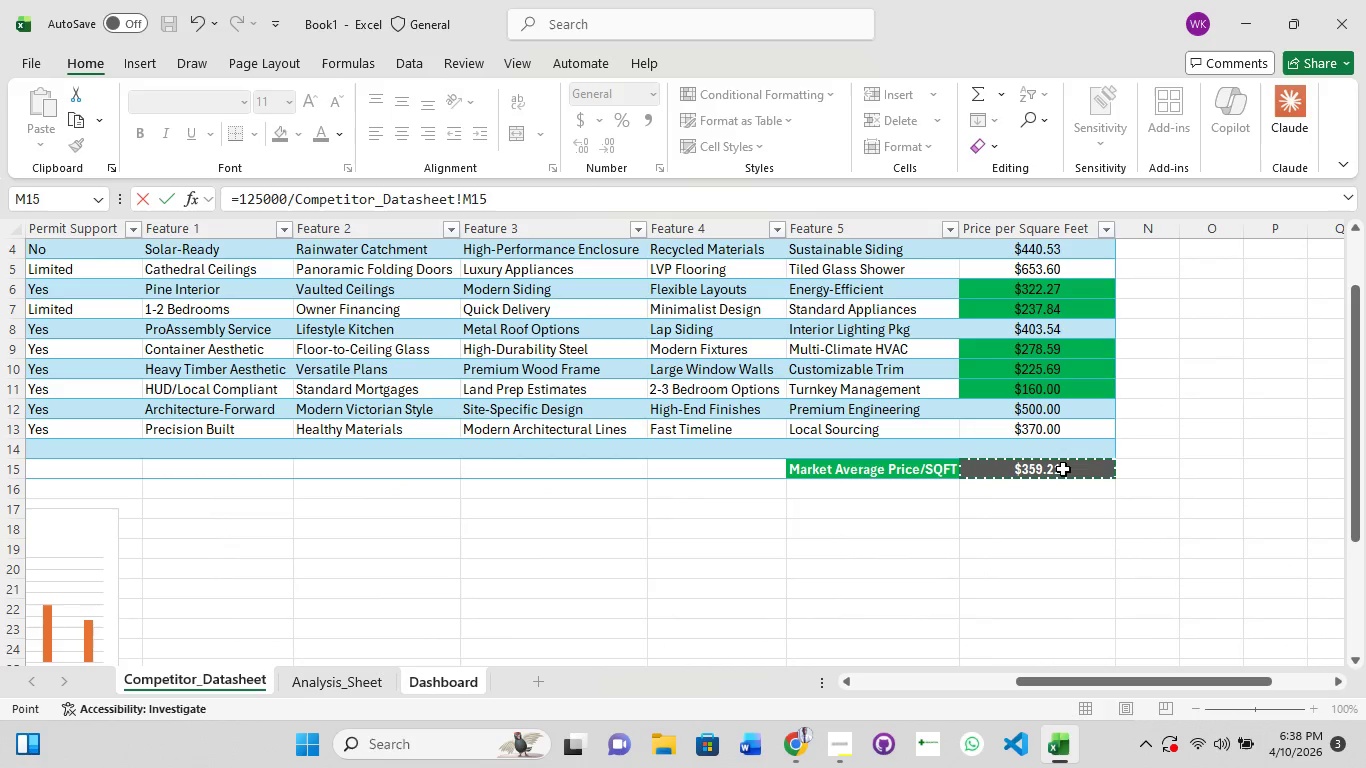 
double_click([1063, 469])
 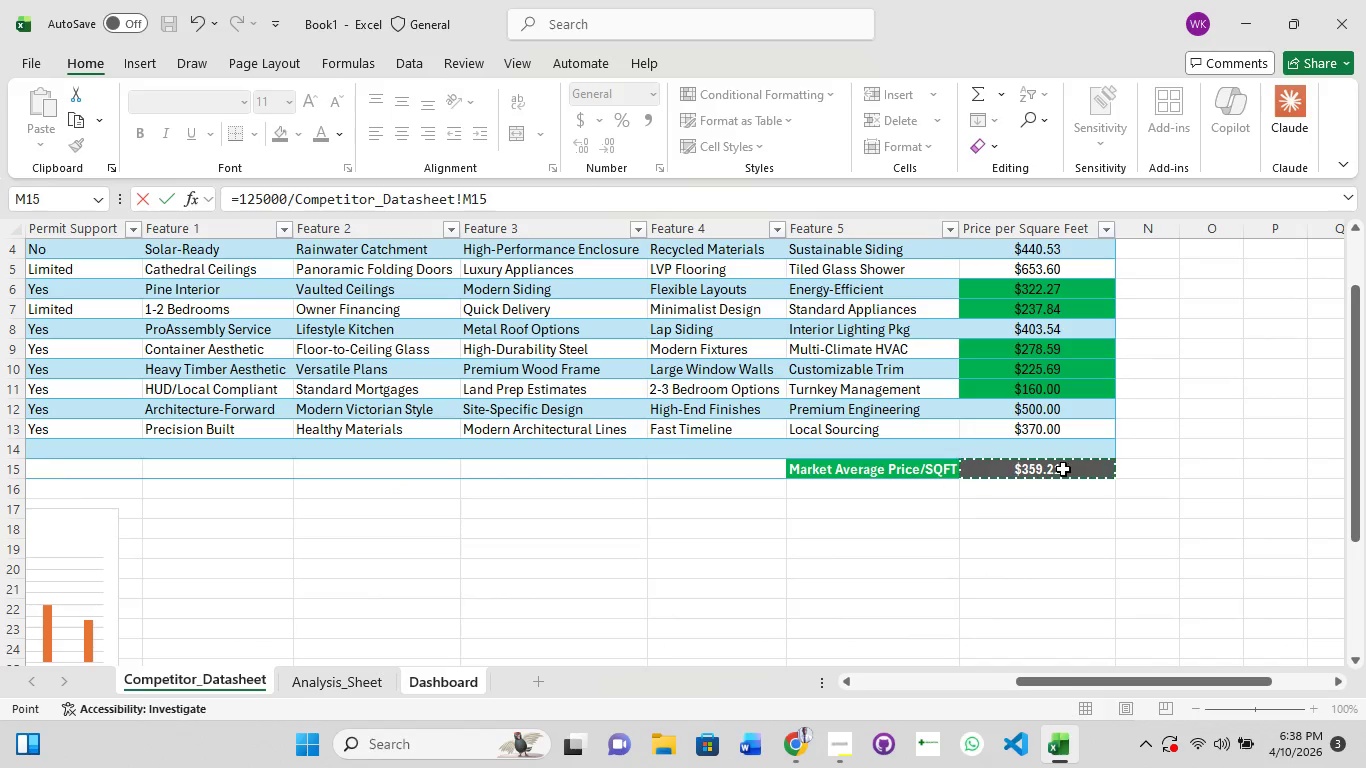 
triple_click([1063, 469])
 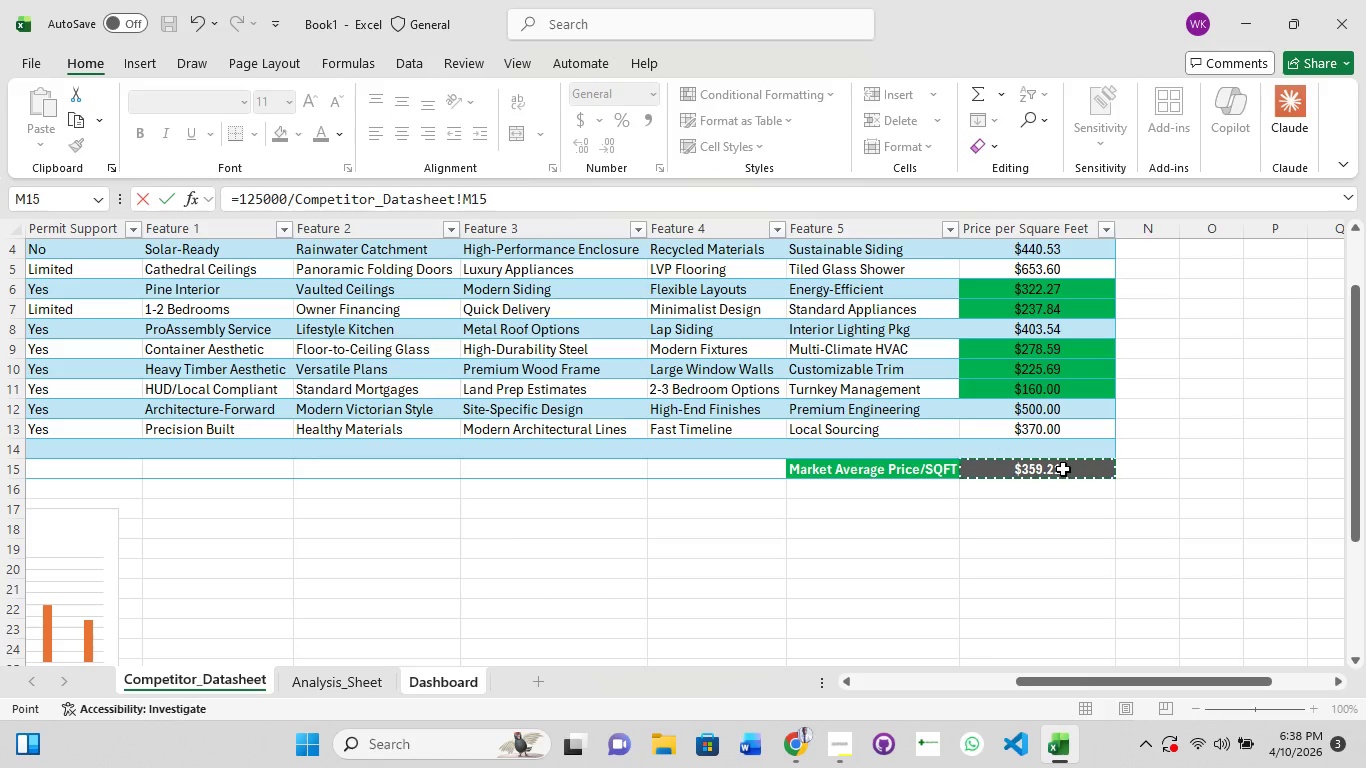 
left_click([1063, 469])
 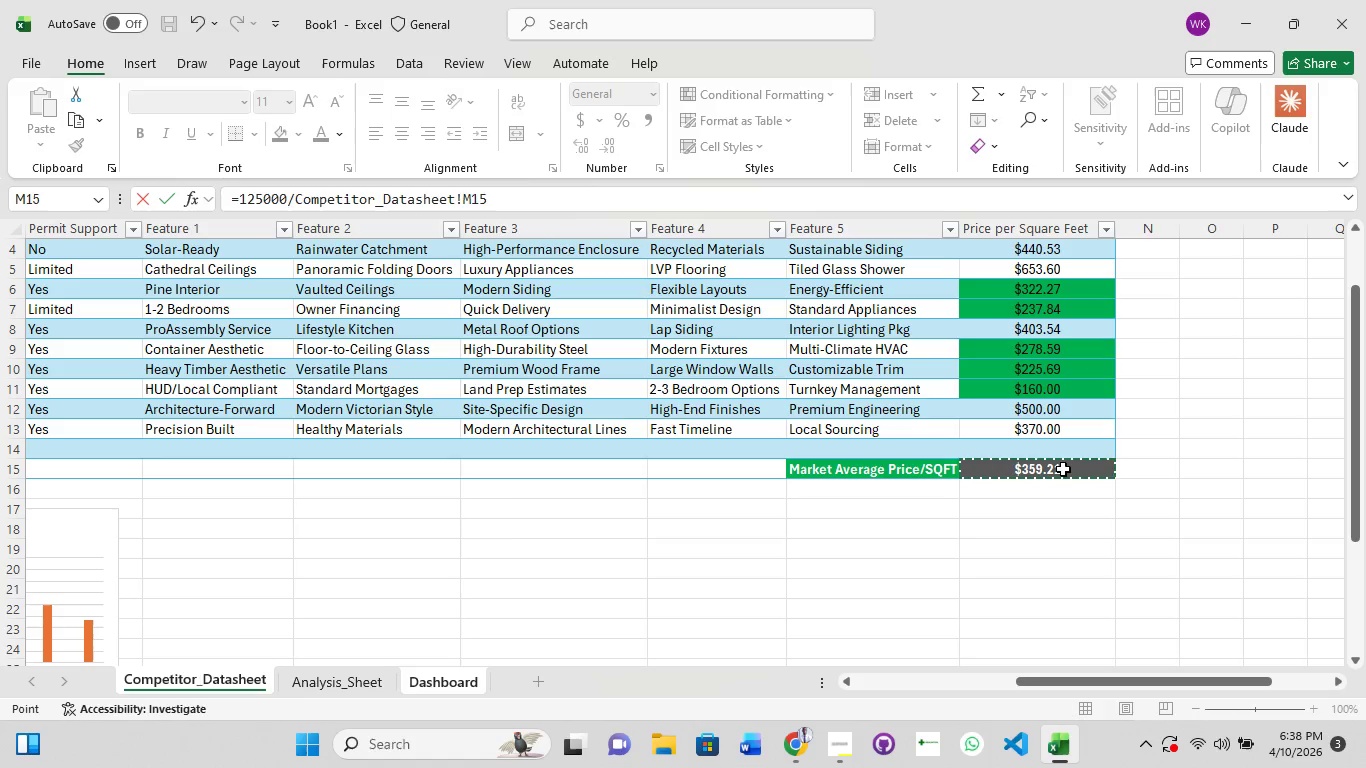 
key(Escape)
 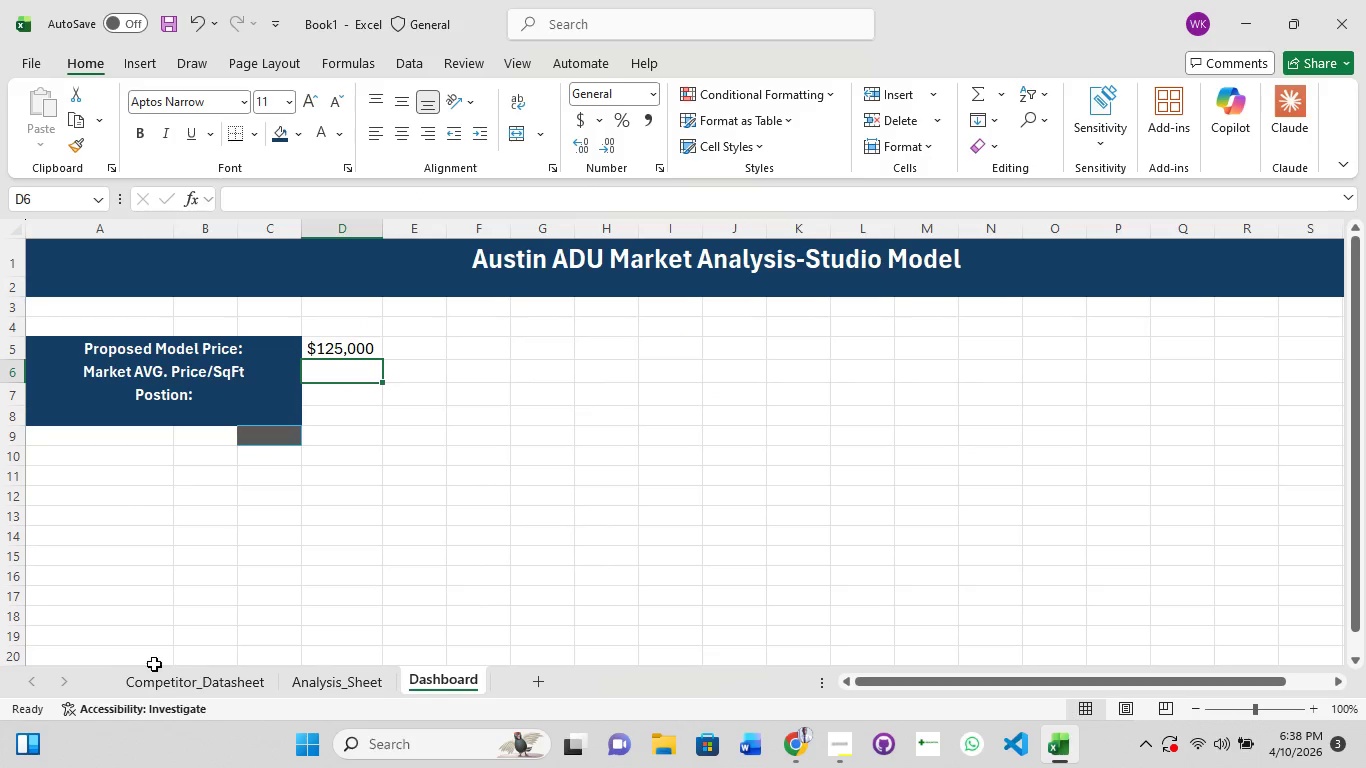 
left_click([177, 684])
 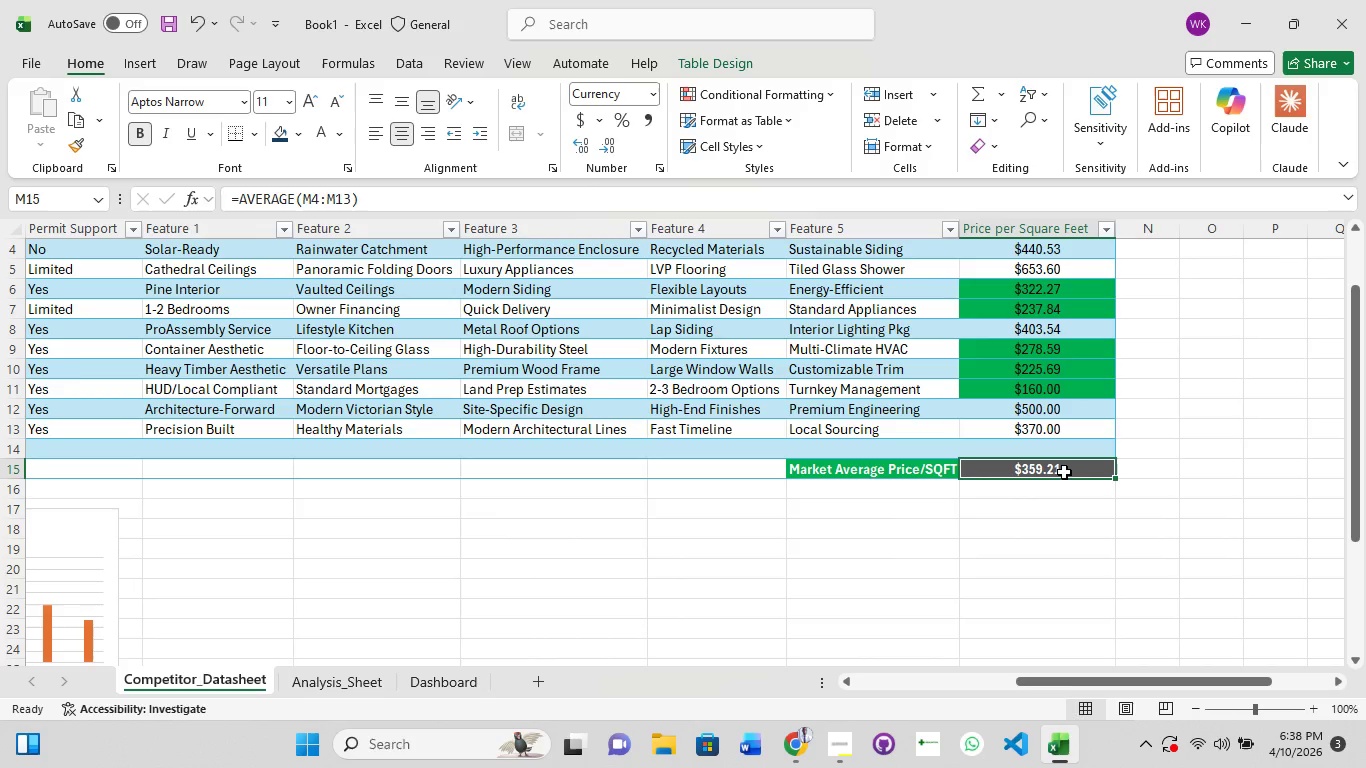 
double_click([1064, 472])
 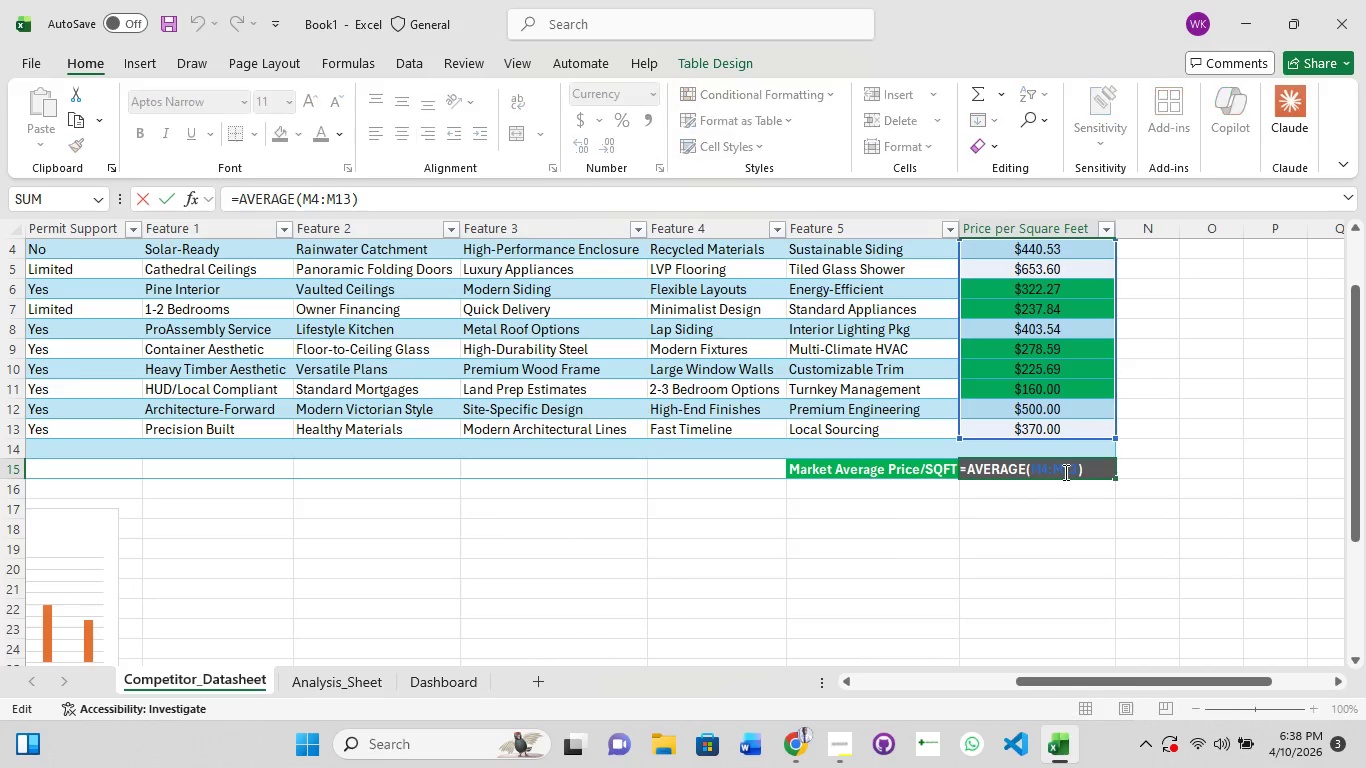 
triple_click([1064, 472])
 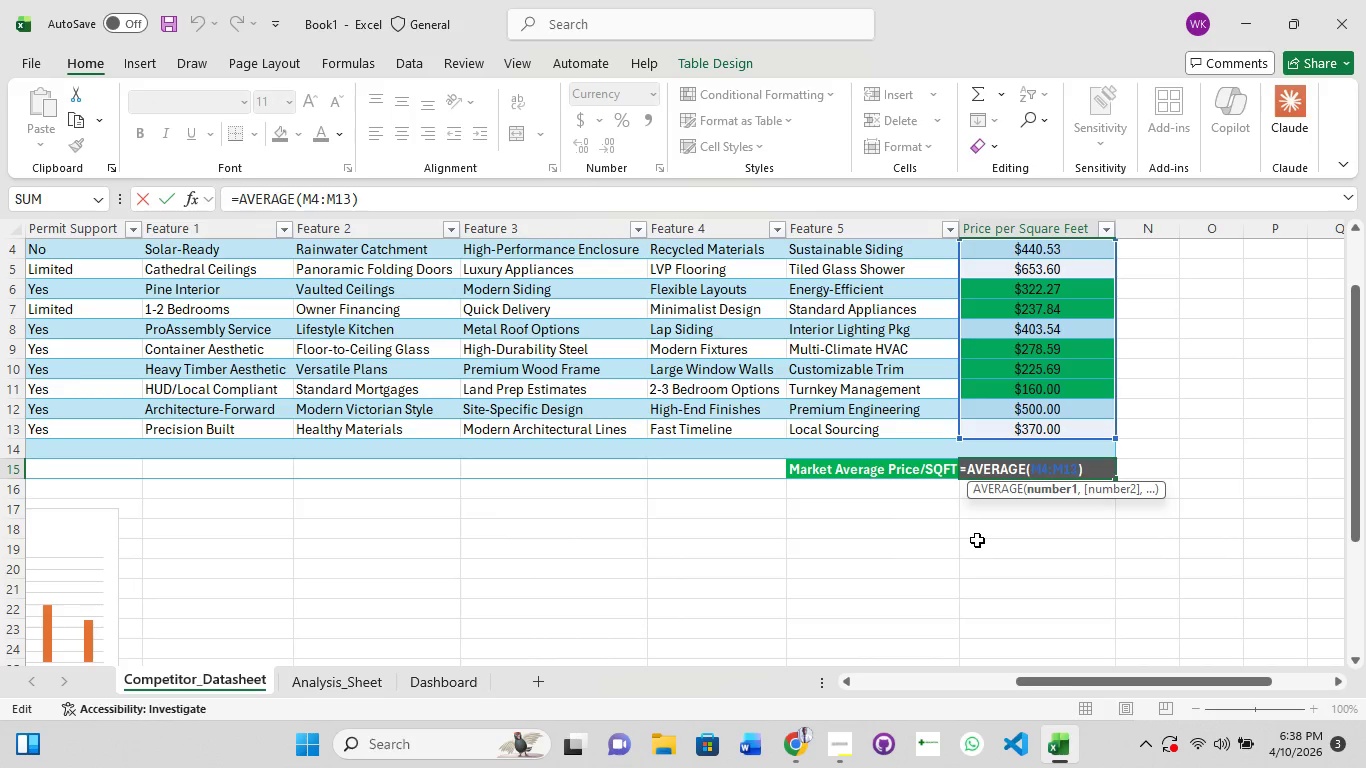 
left_click([892, 521])
 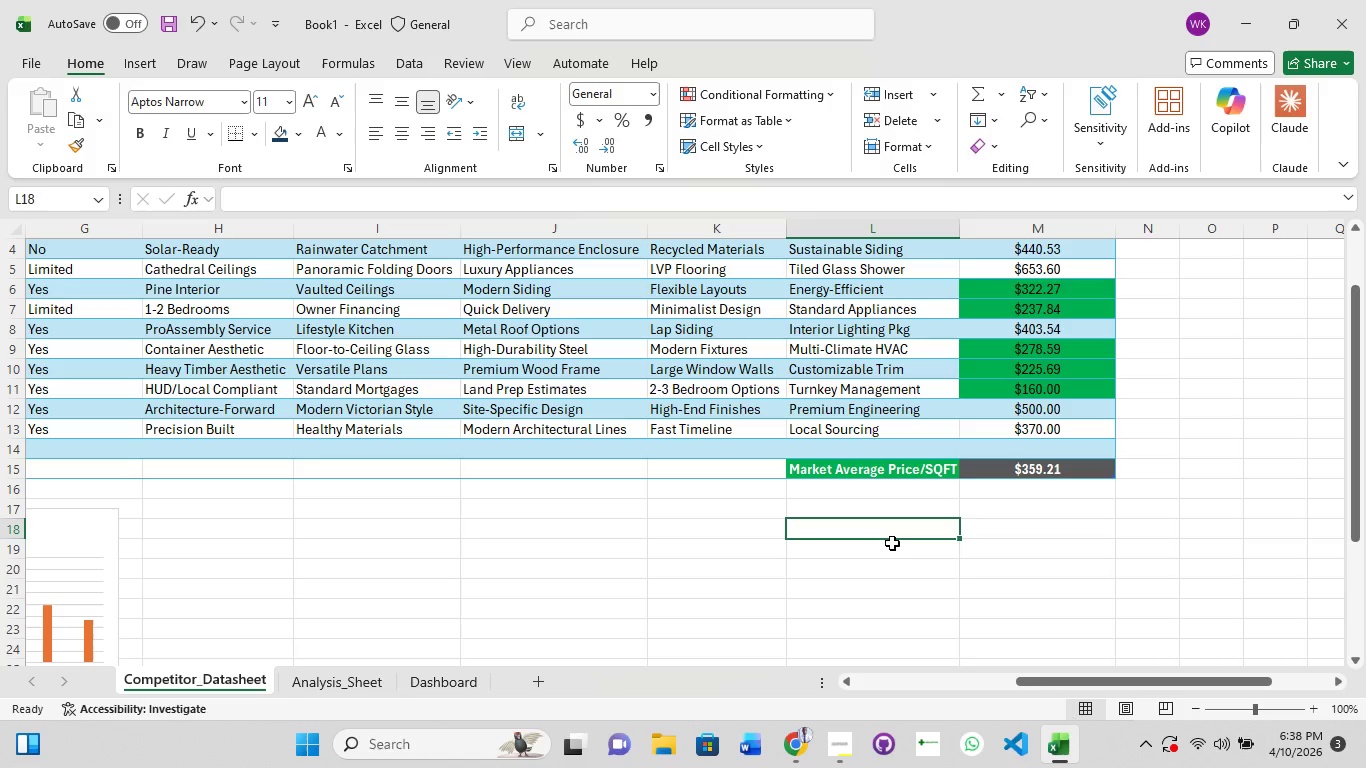 
left_click([439, 682])
 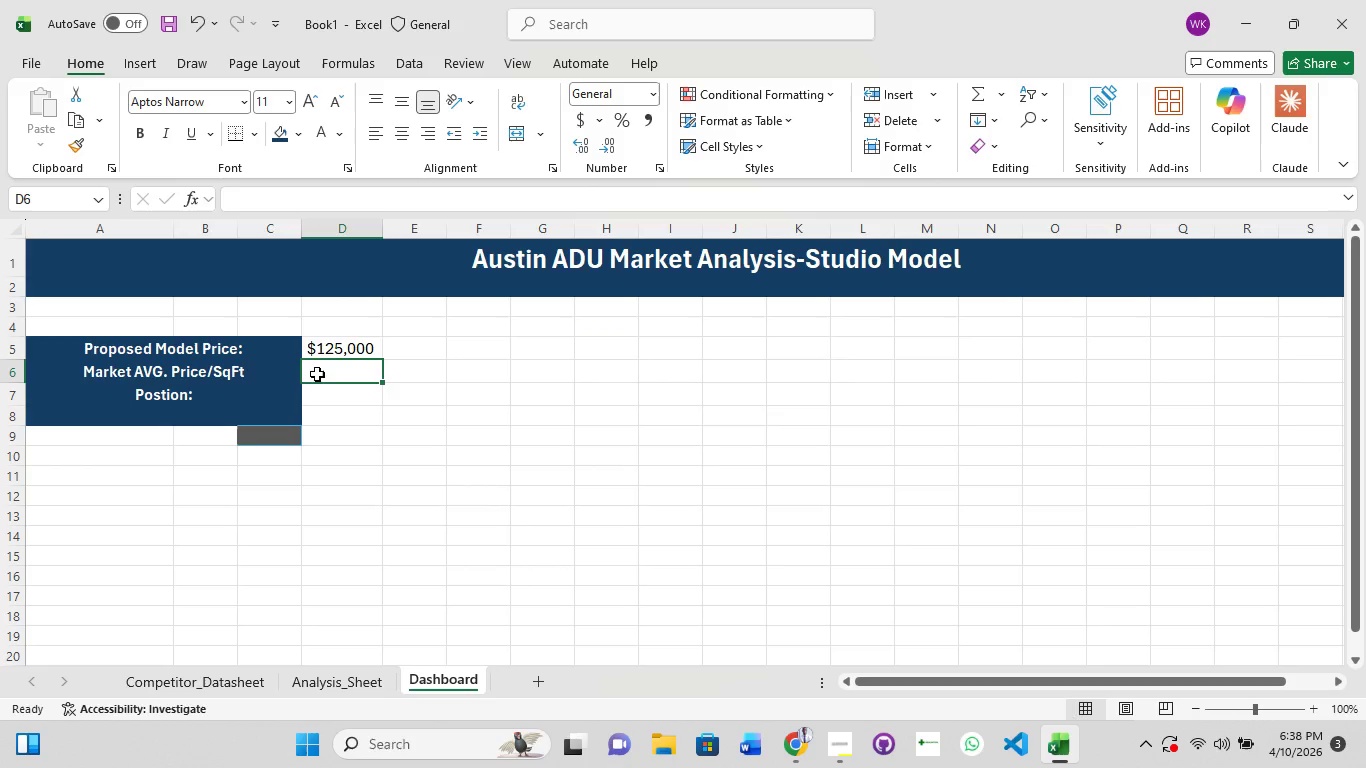 
double_click([317, 371])
 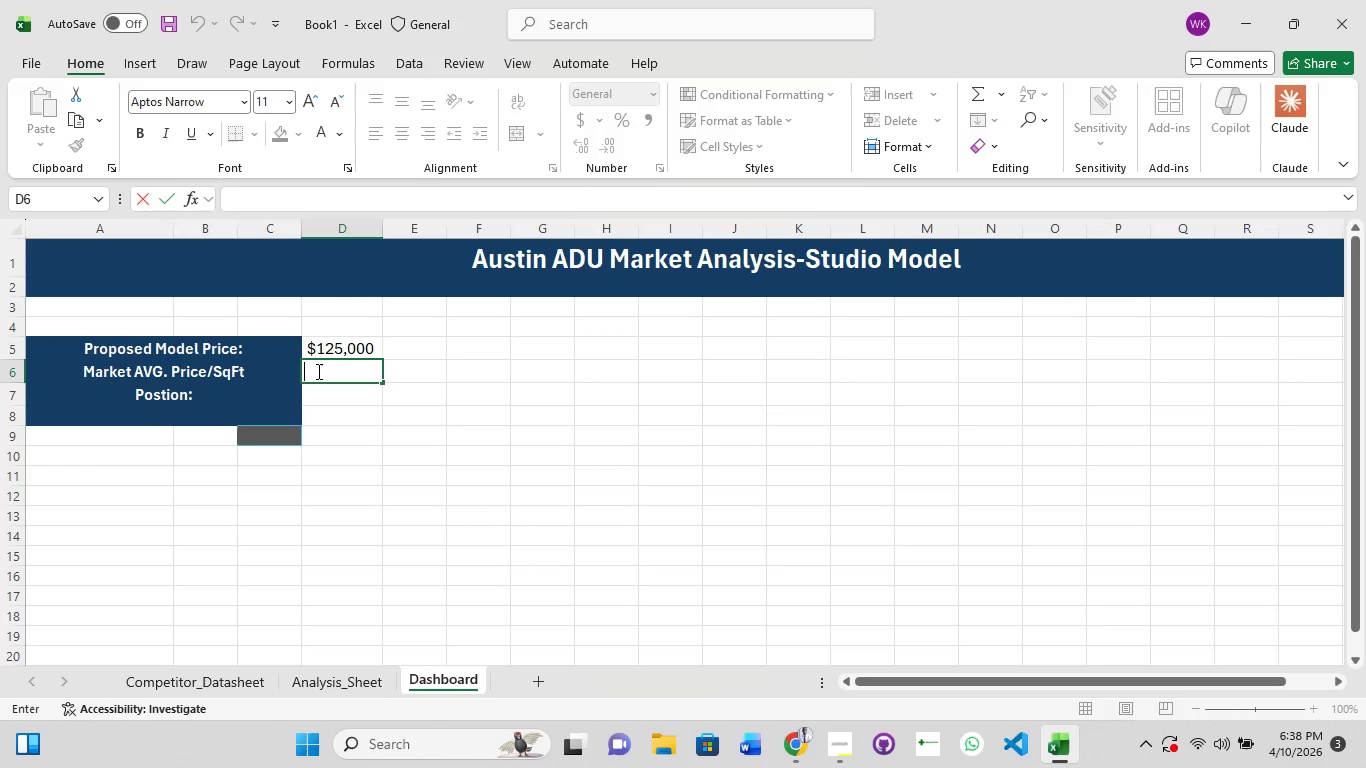 
key(Equal)
 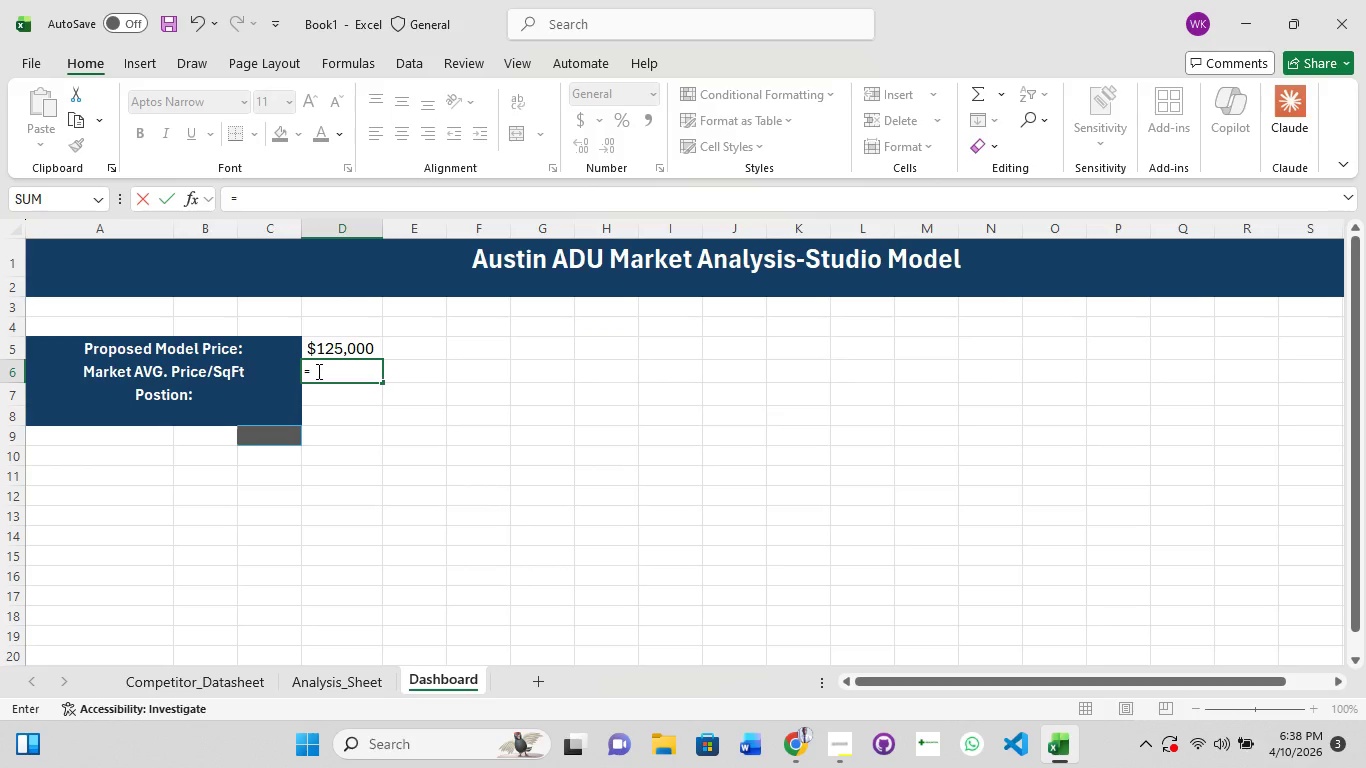 
wait(5.39)
 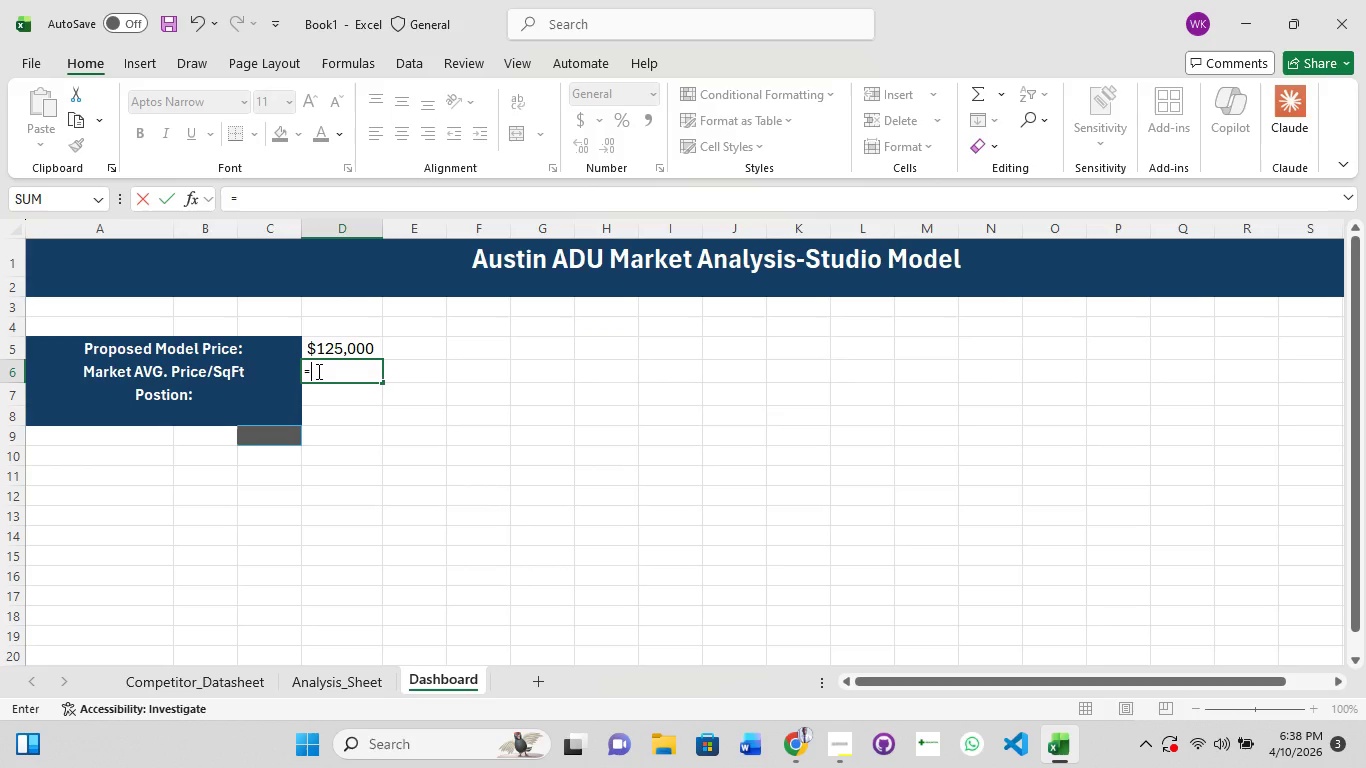 
type(125000/359.24)
 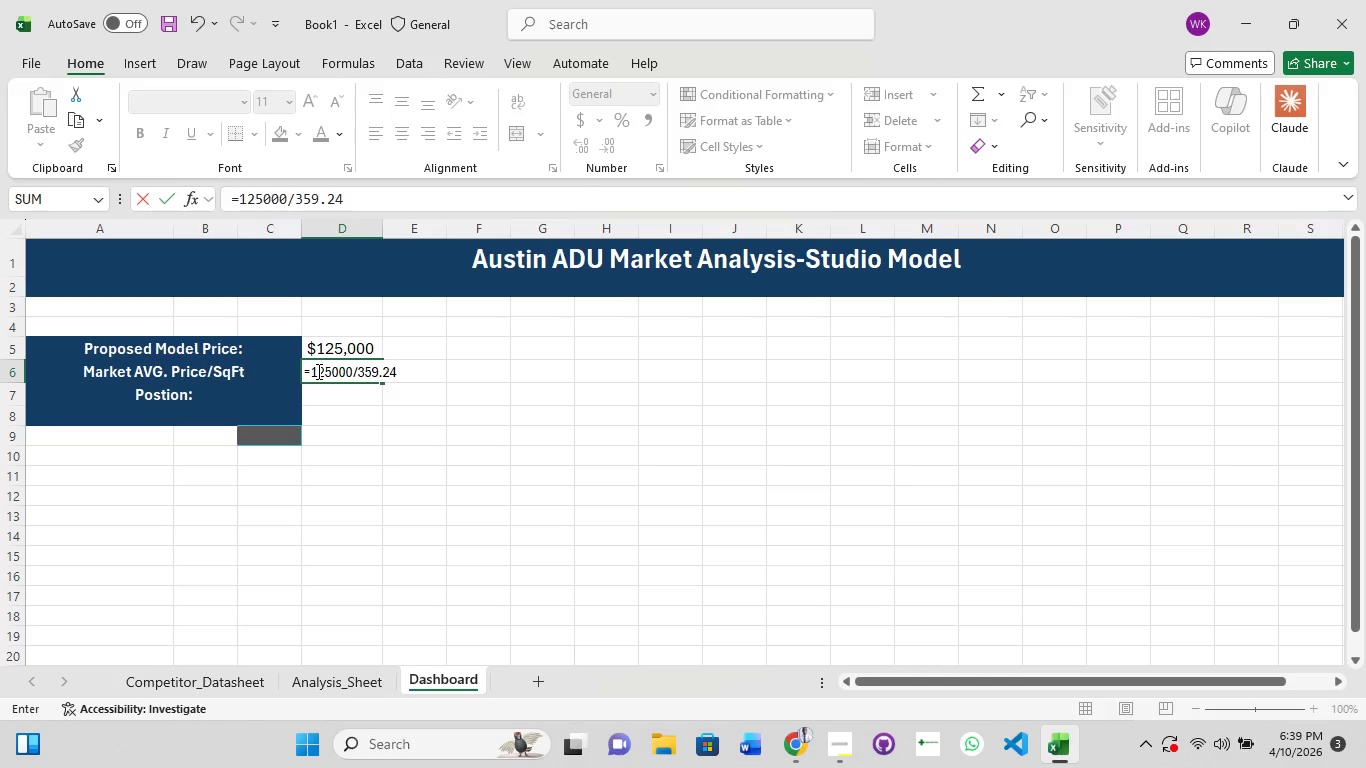 
key(ArrowLeft)
 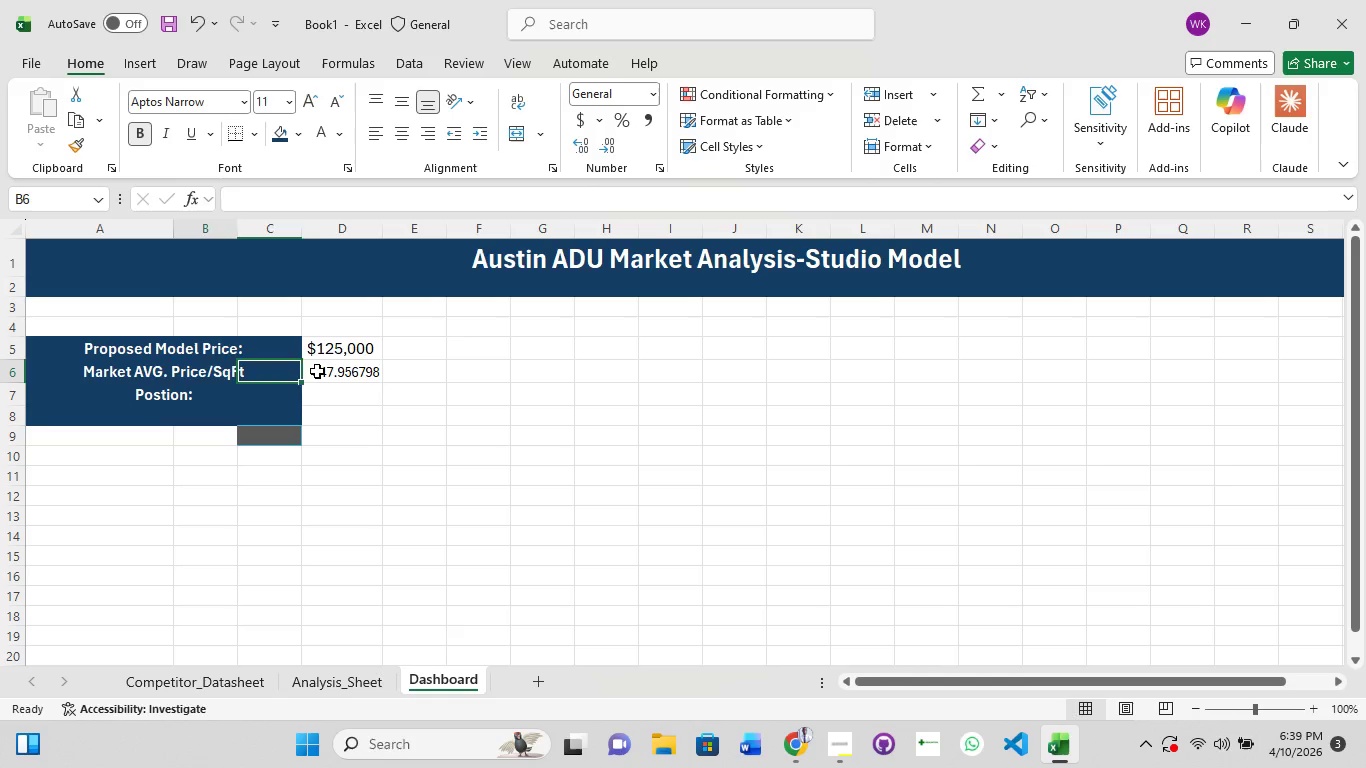 
key(ArrowLeft)
 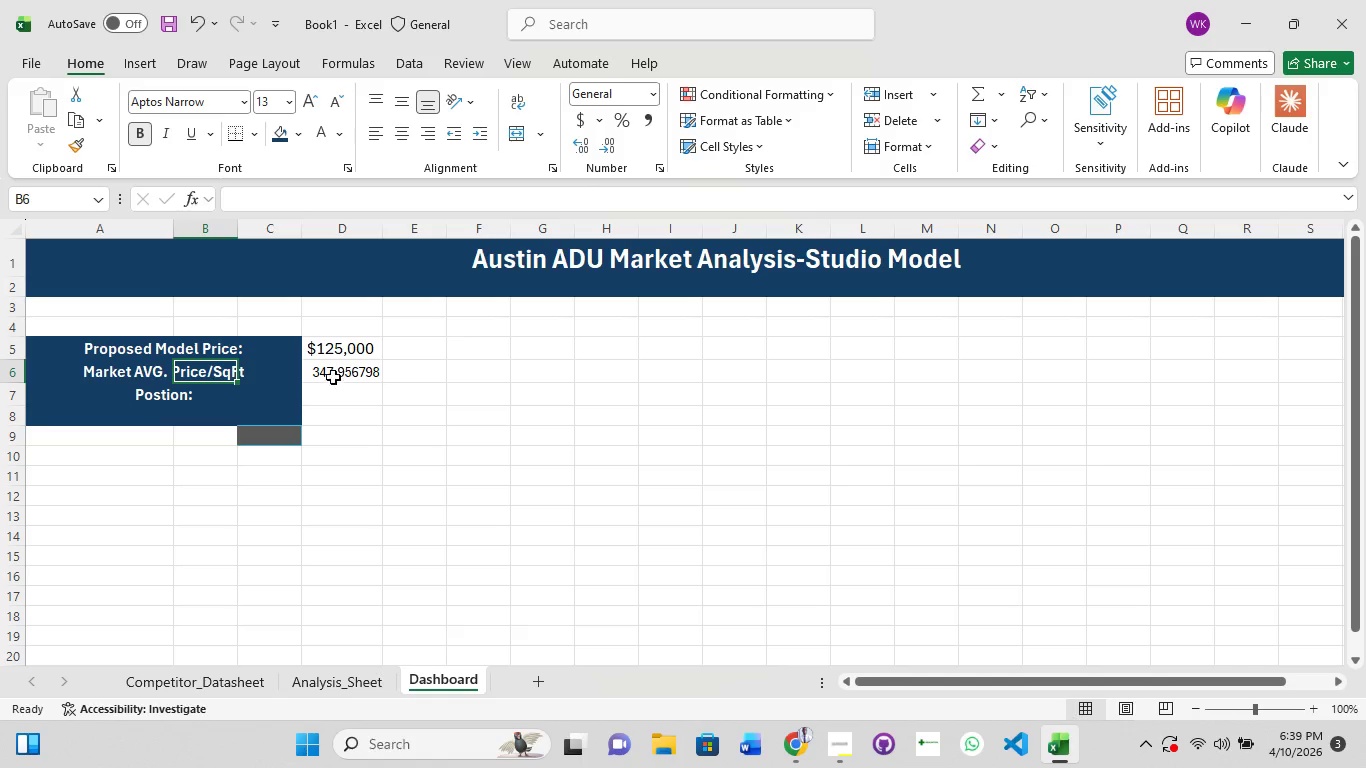 
double_click([335, 372])
 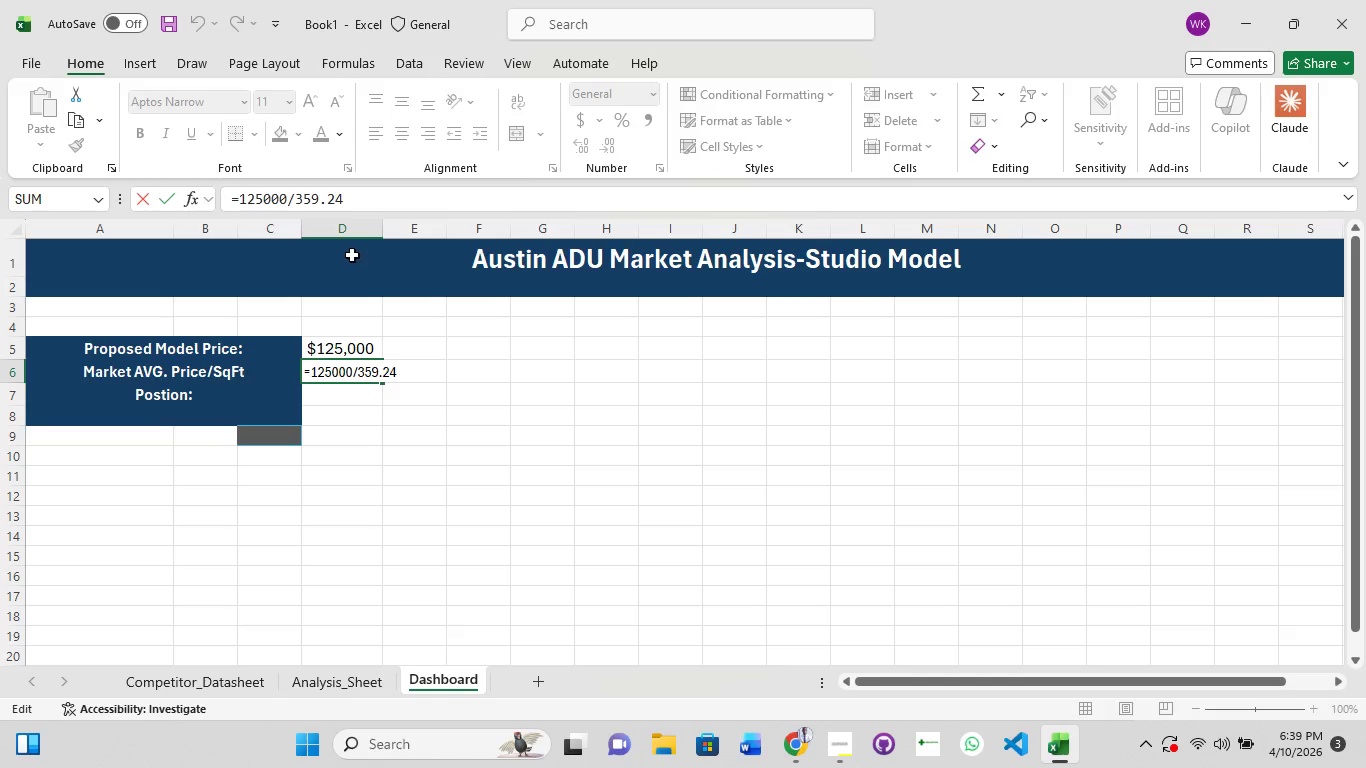 
wait(6.25)
 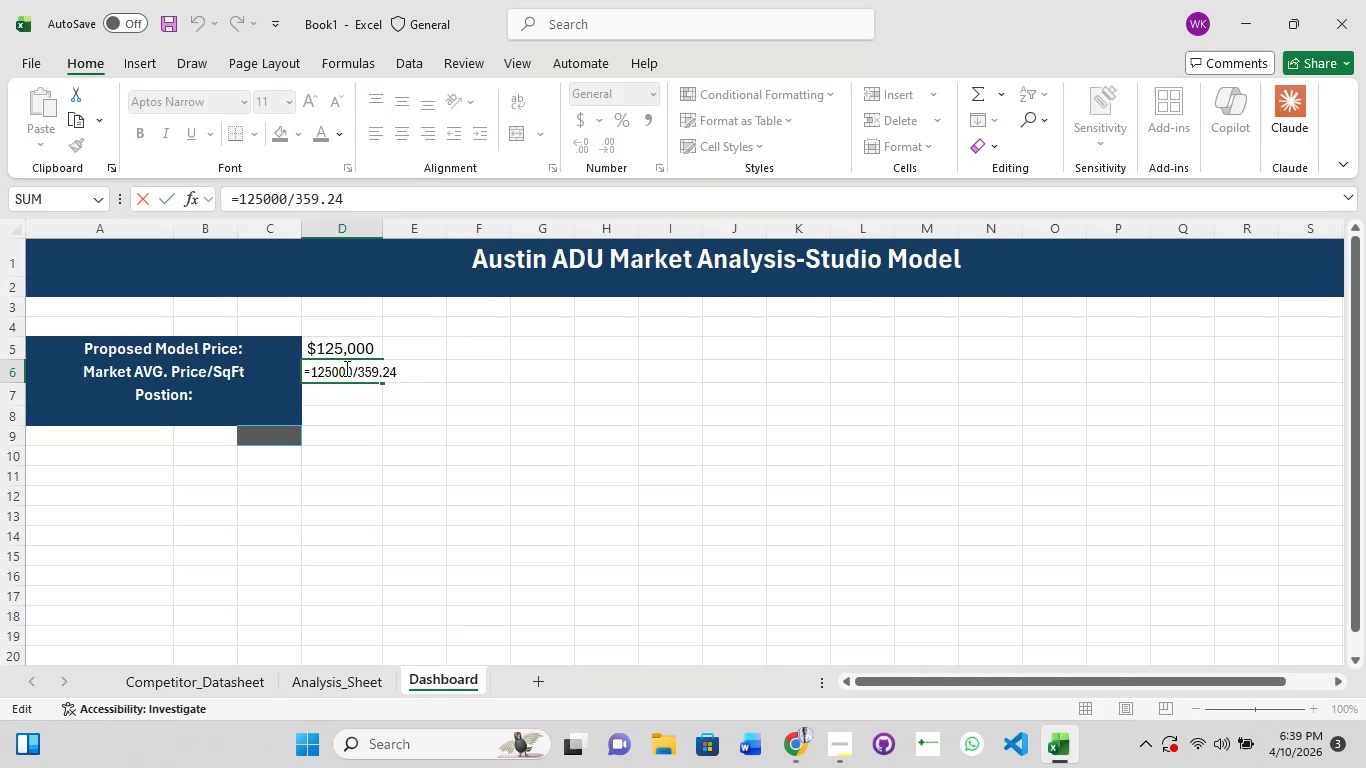 
double_click([335, 232])
 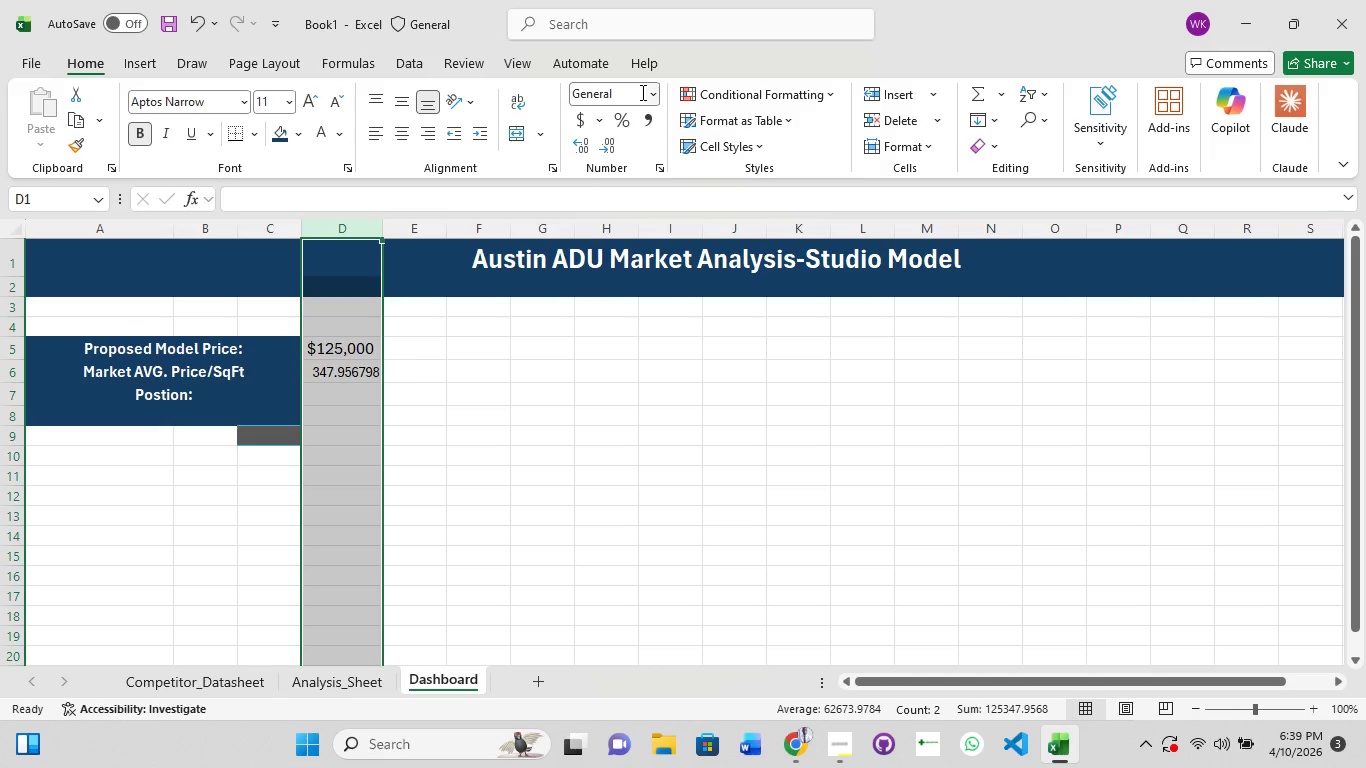 
left_click([642, 93])
 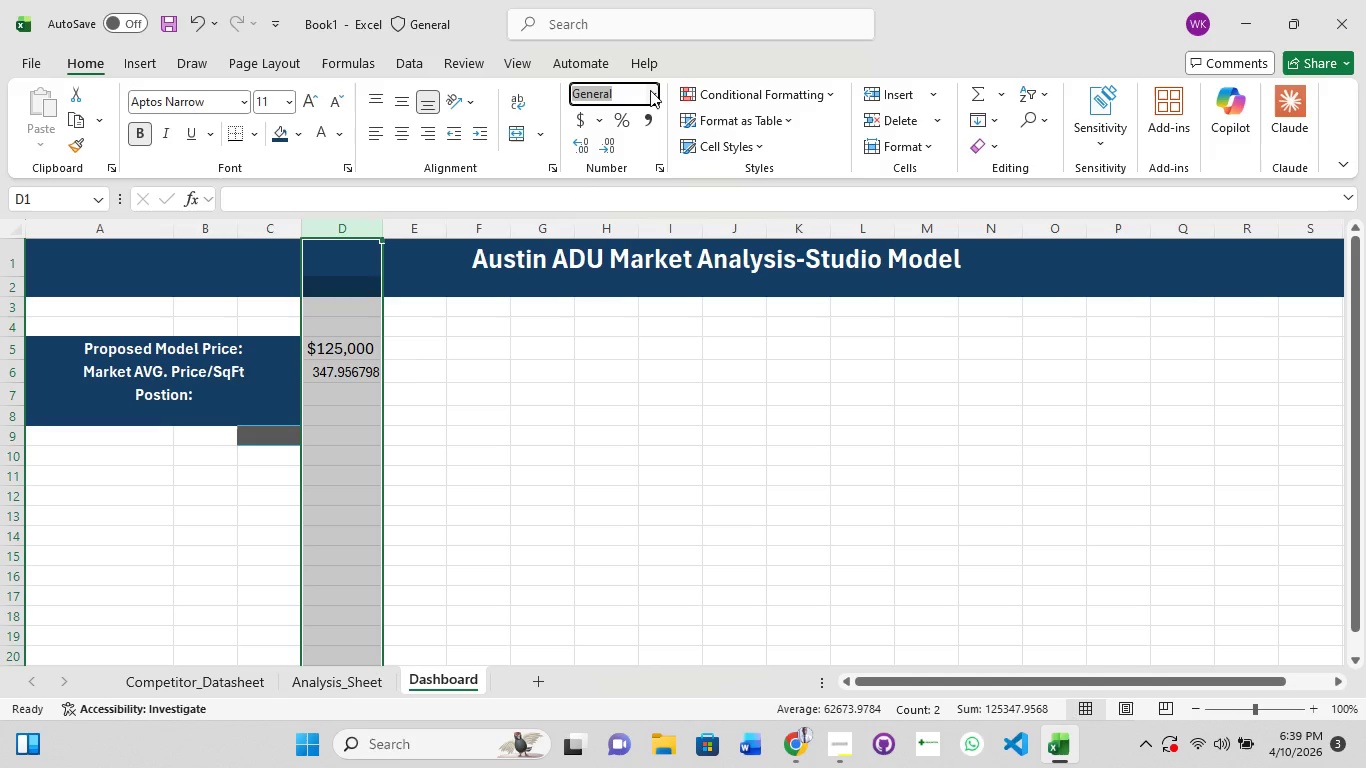 
left_click([650, 90])
 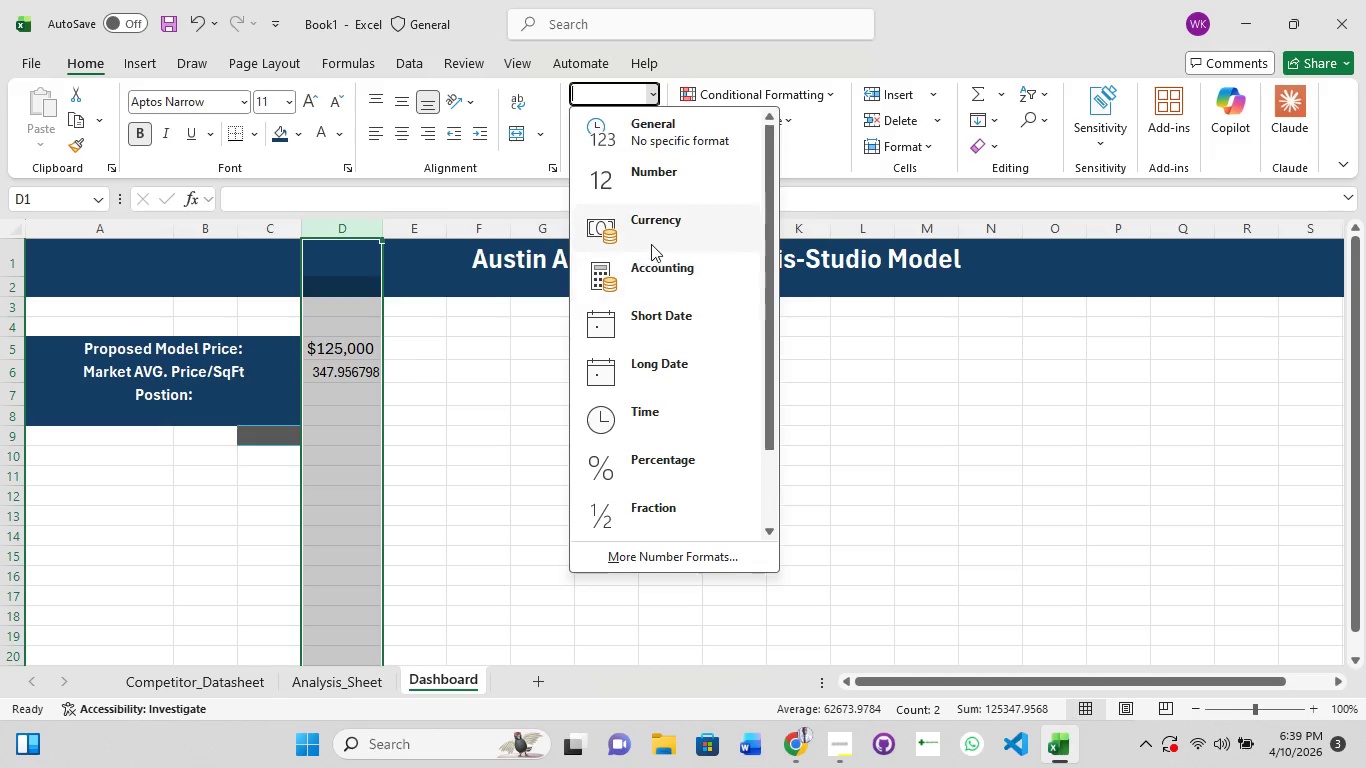 
left_click([656, 229])
 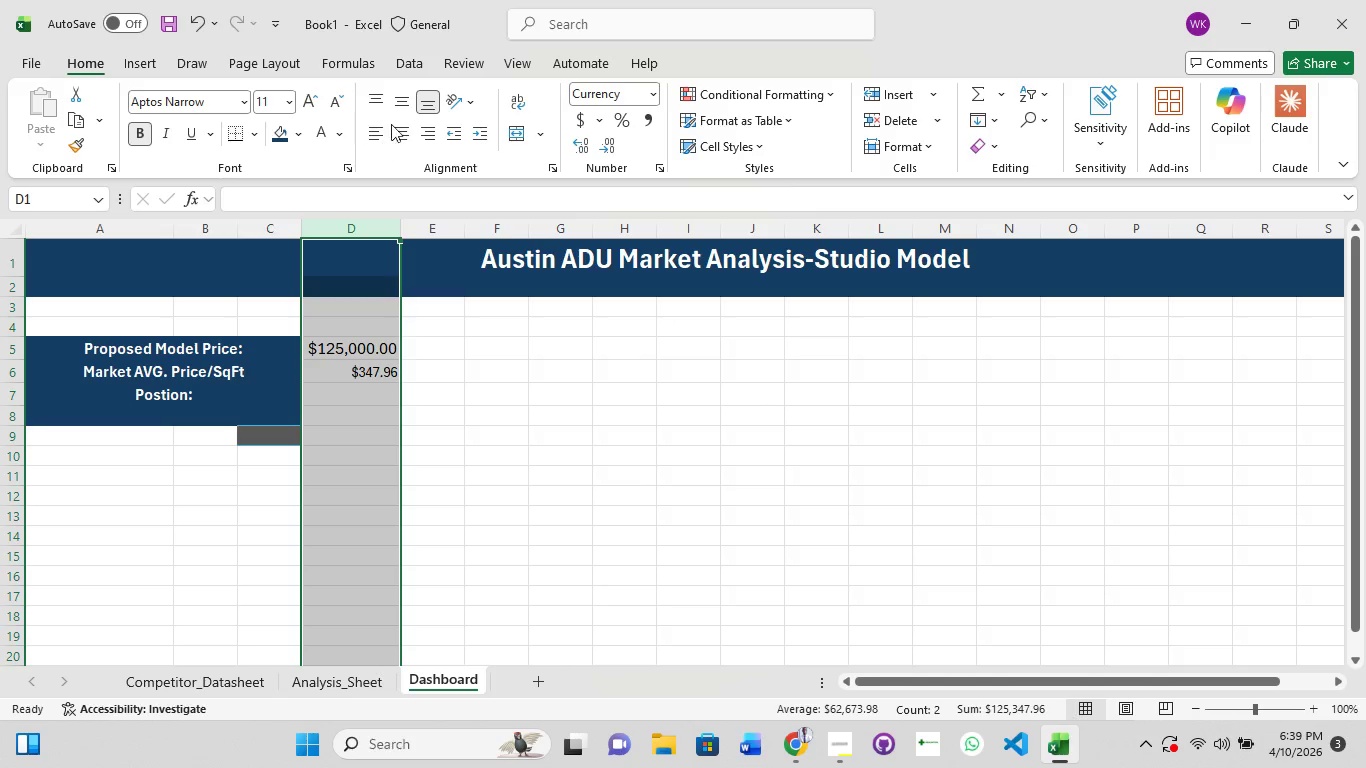 
left_click([403, 135])
 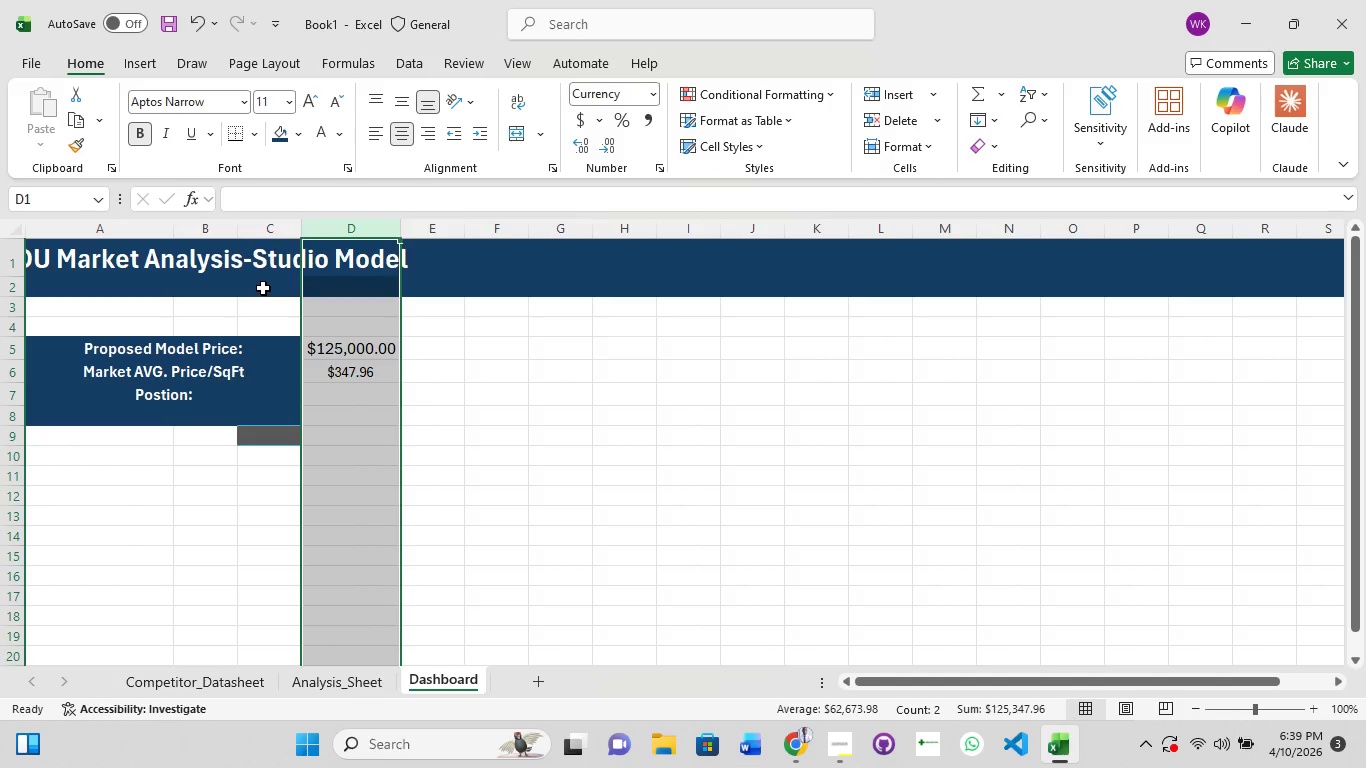 
left_click([257, 259])
 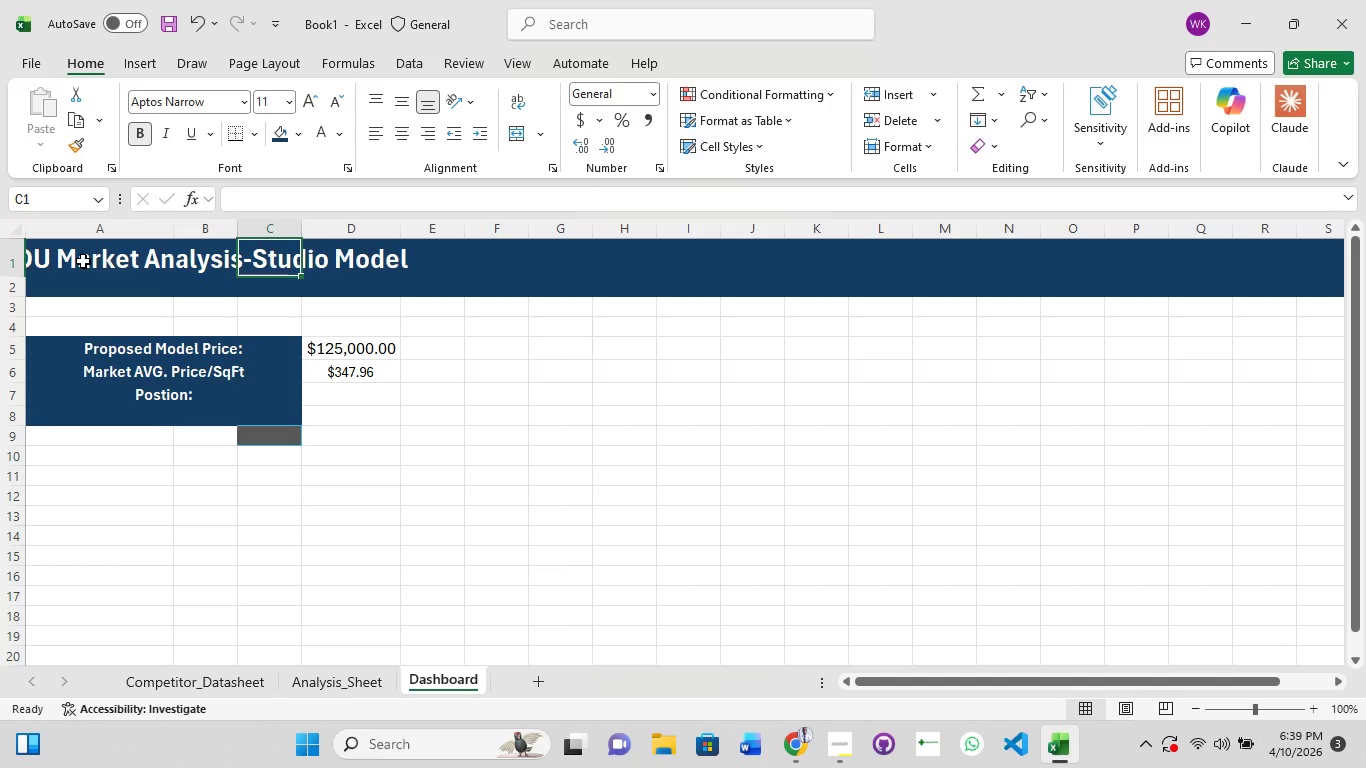 
hold_key(key=ShiftLeft, duration=1.5)
left_click([83, 261])
 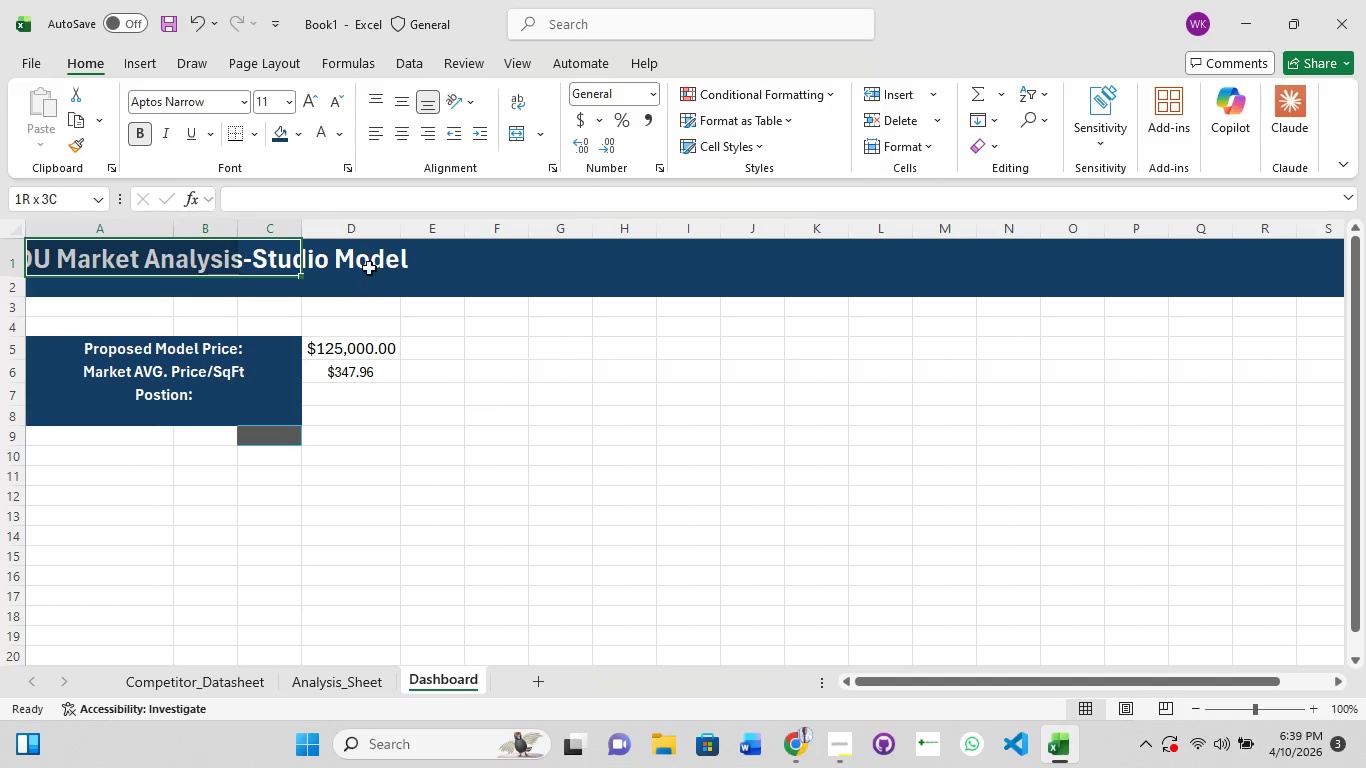 
left_click([371, 266])
 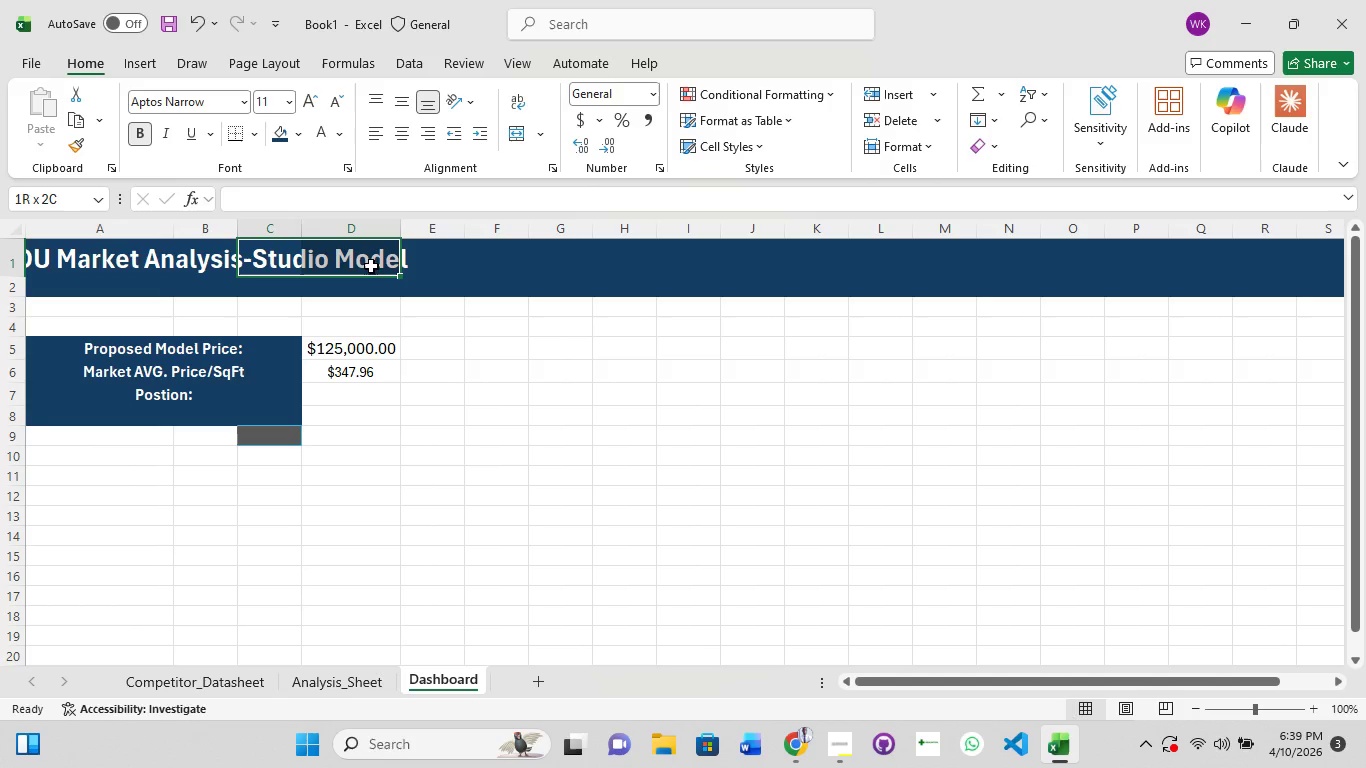 
hold_key(key=ShiftLeft, duration=0.5)
 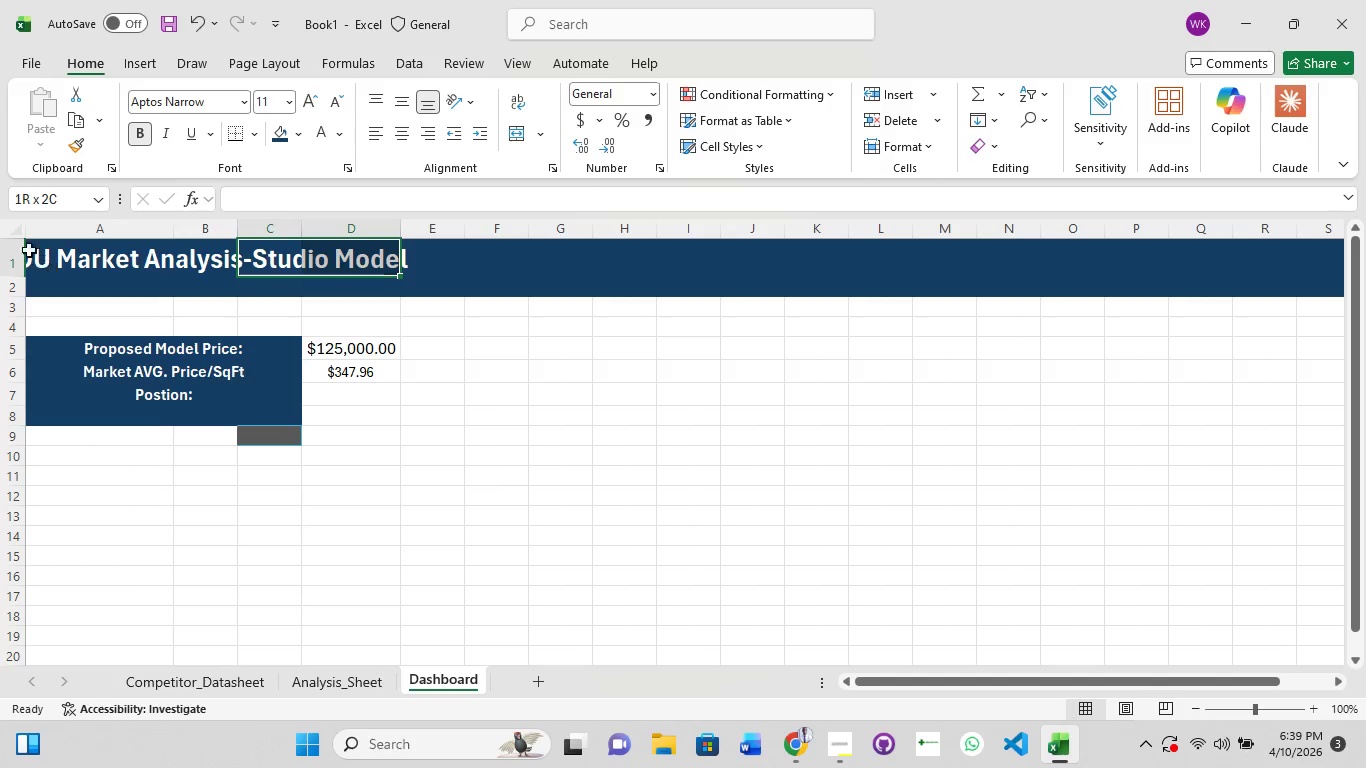 
left_click([75, 269])
 